 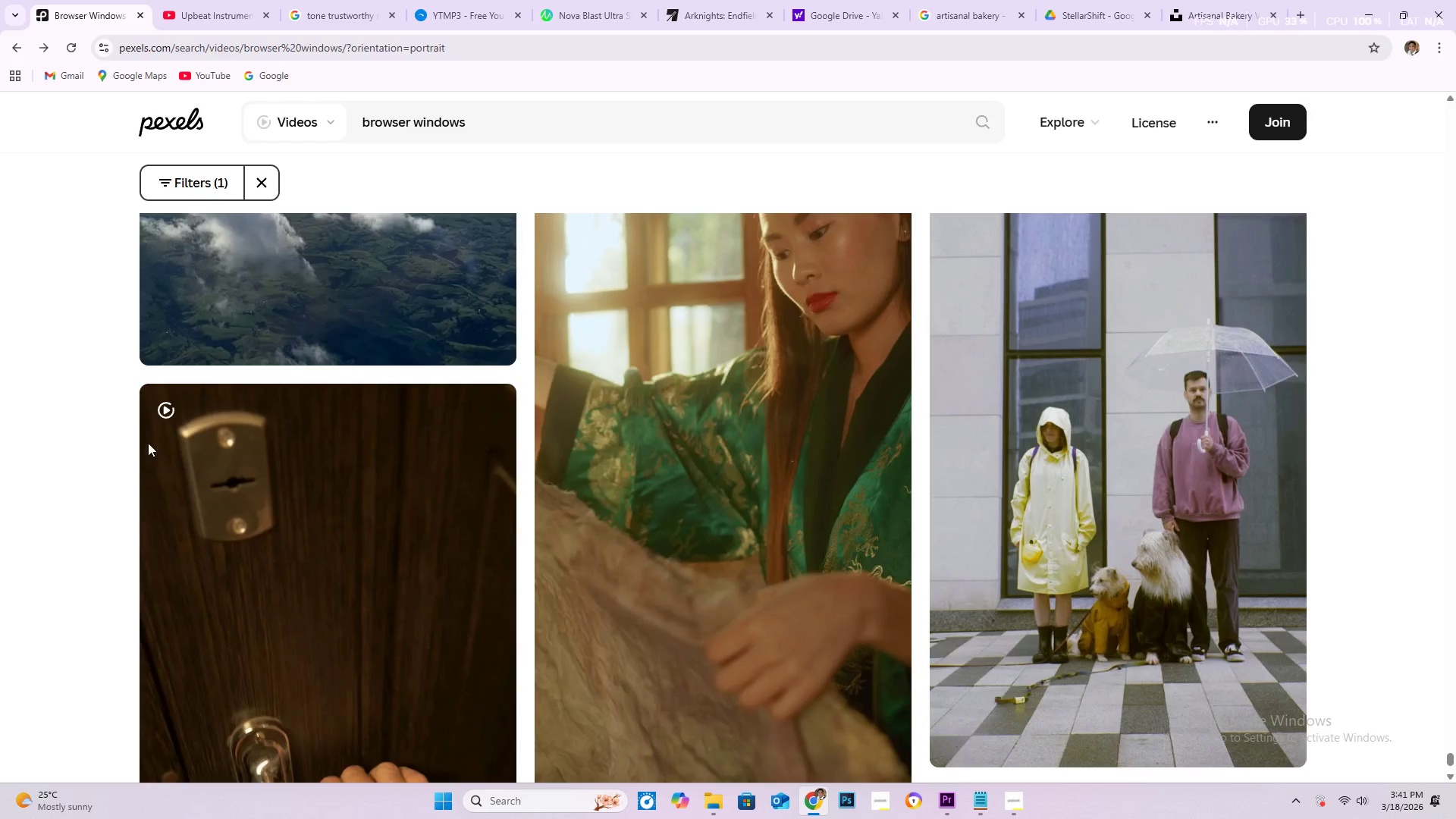 
left_click([102, 424])
 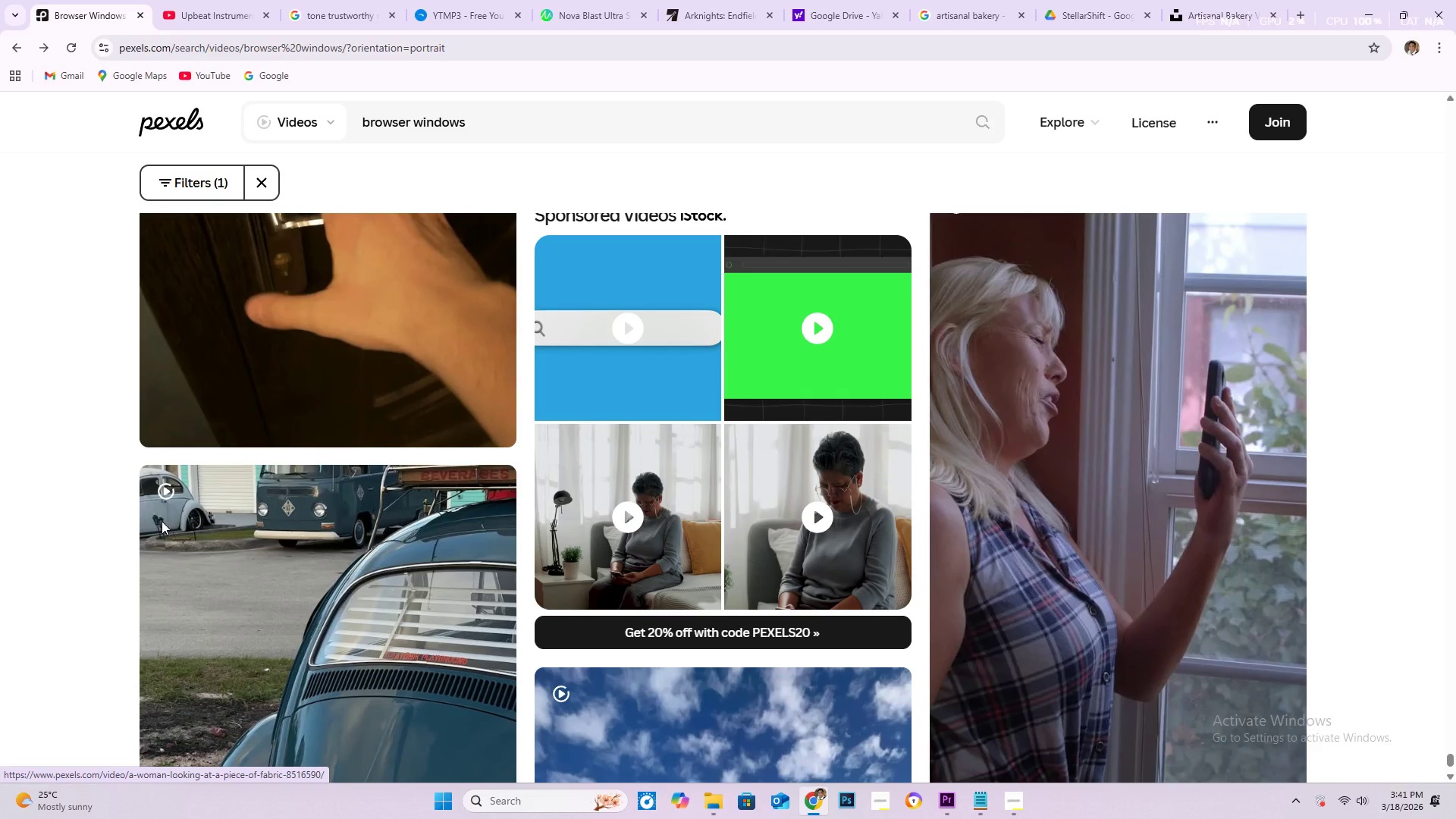 
scroll: coordinate [162, 521], scroll_direction: down, amount: 8.0
 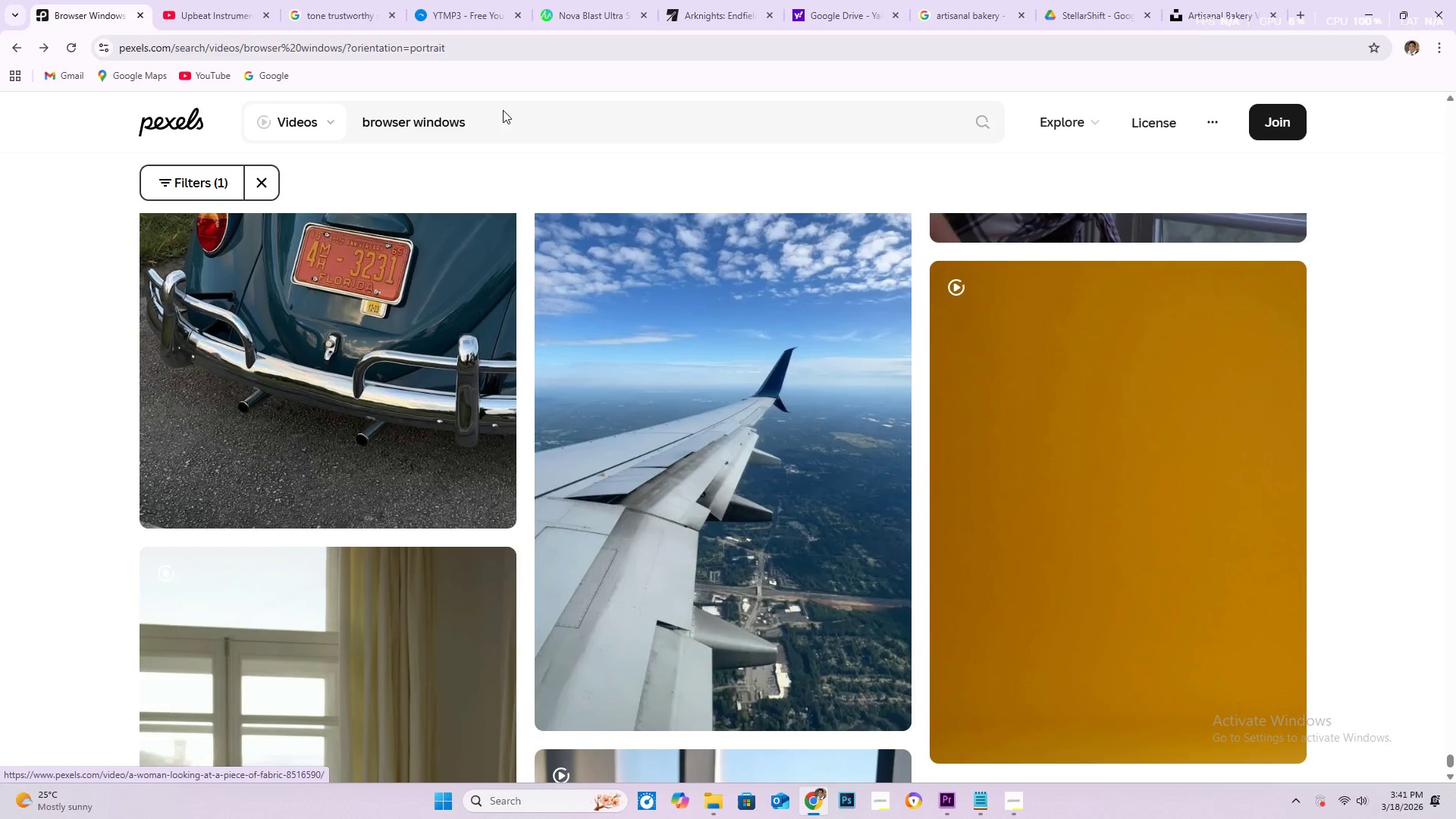 
wait(7.83)
 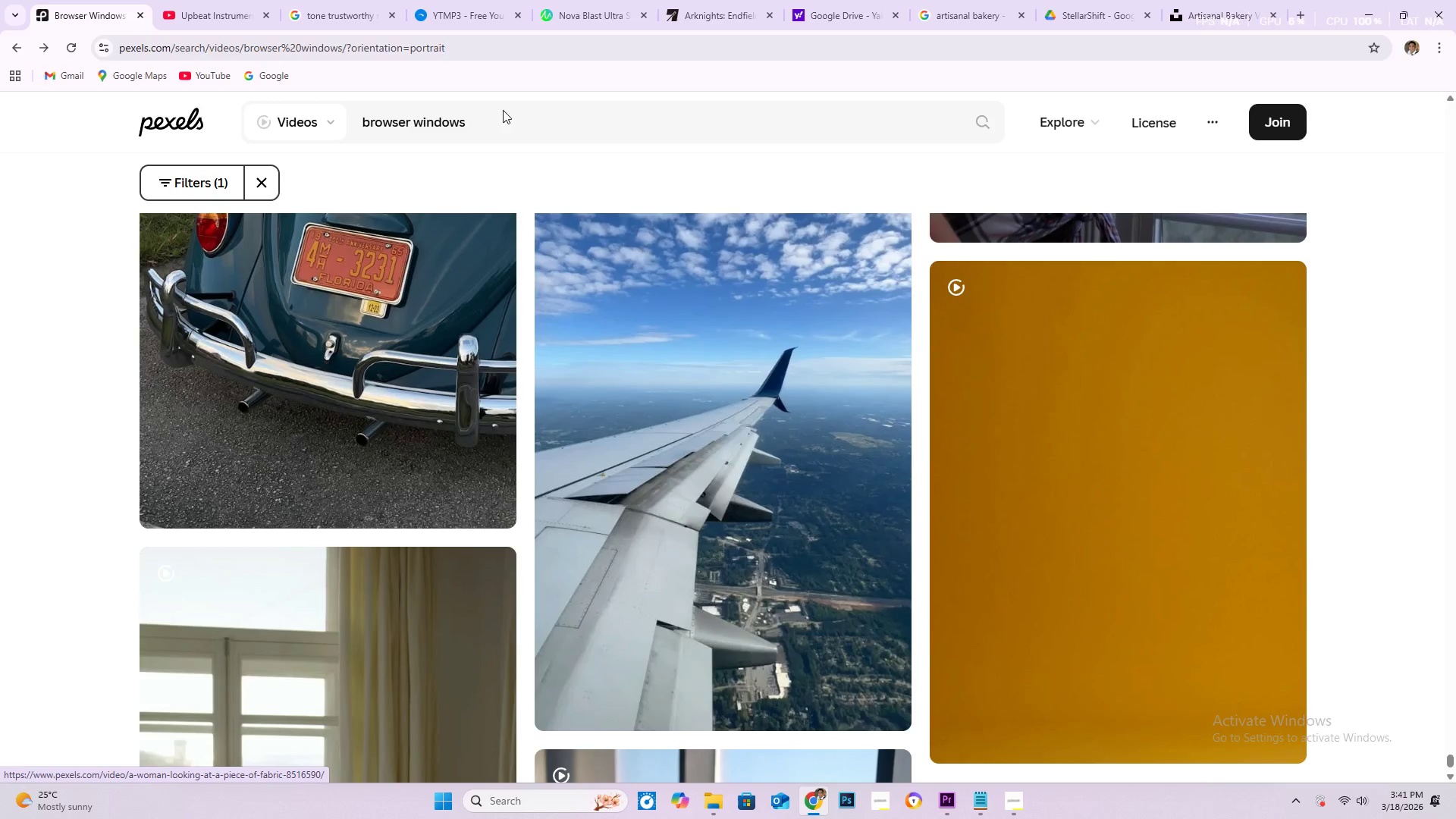 
left_click([482, 121])
 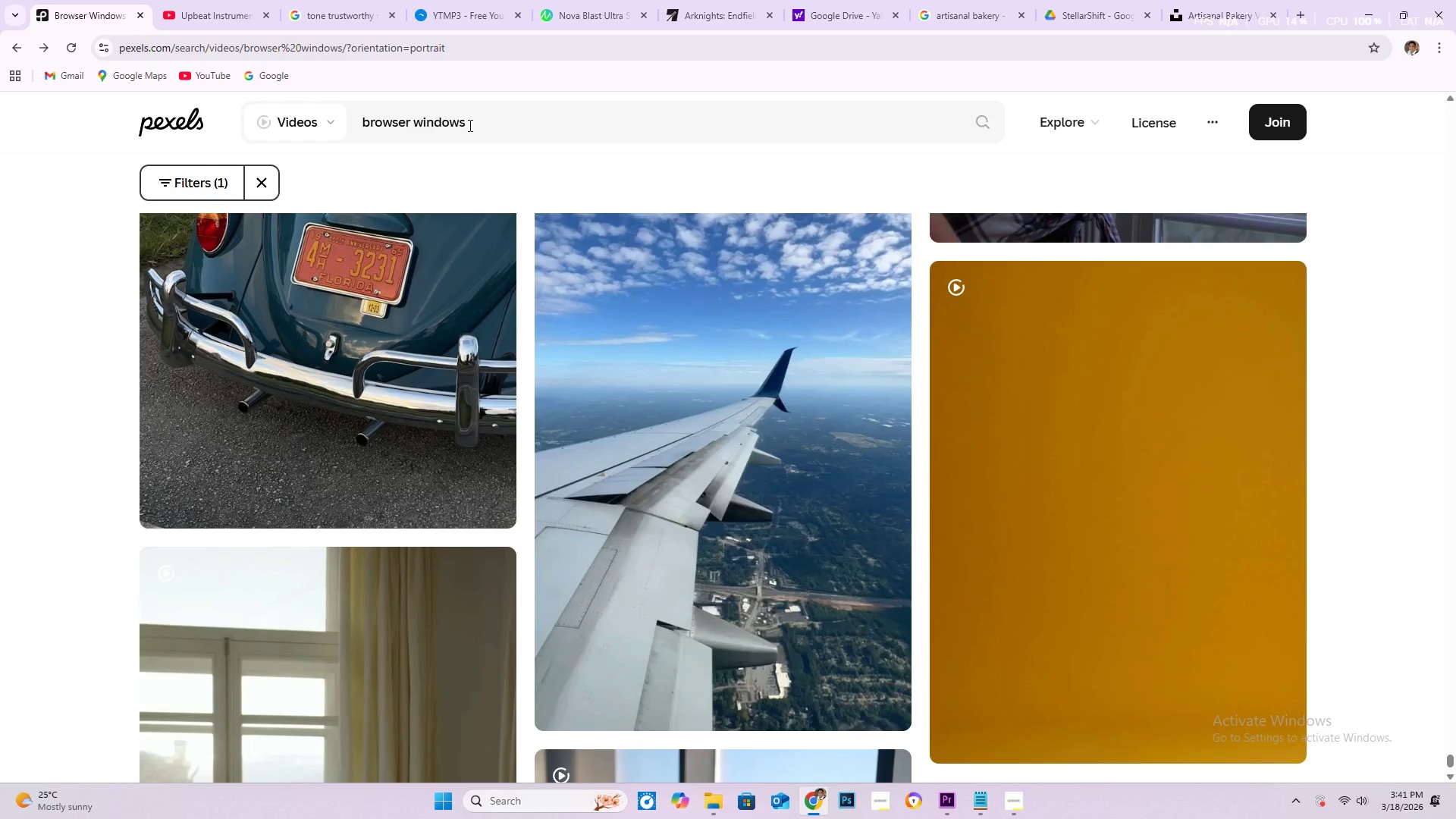 
left_click([476, 125])
 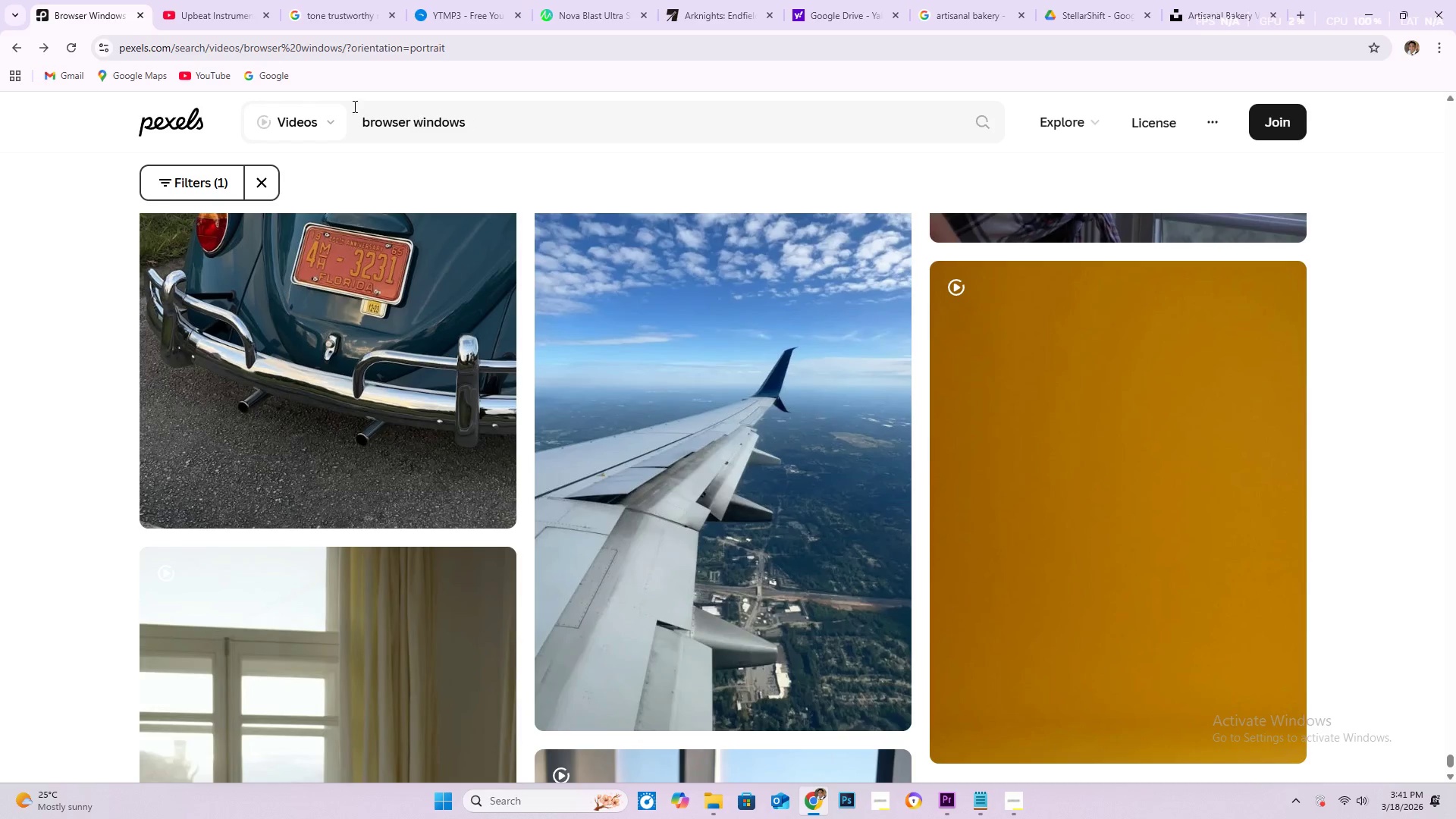 
left_click([476, 130])
 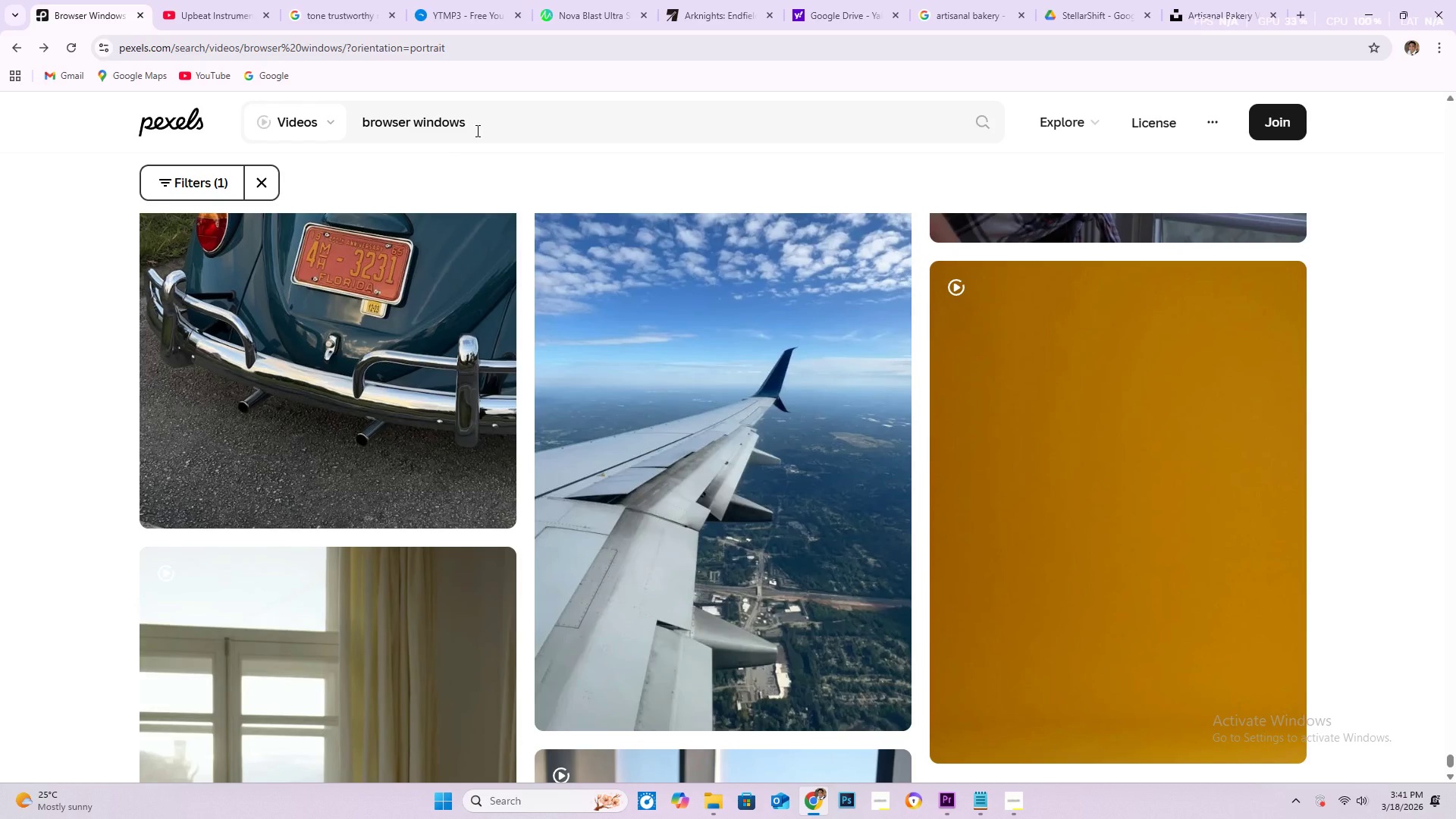 
hold_key(key=Backspace, duration=0.59)
 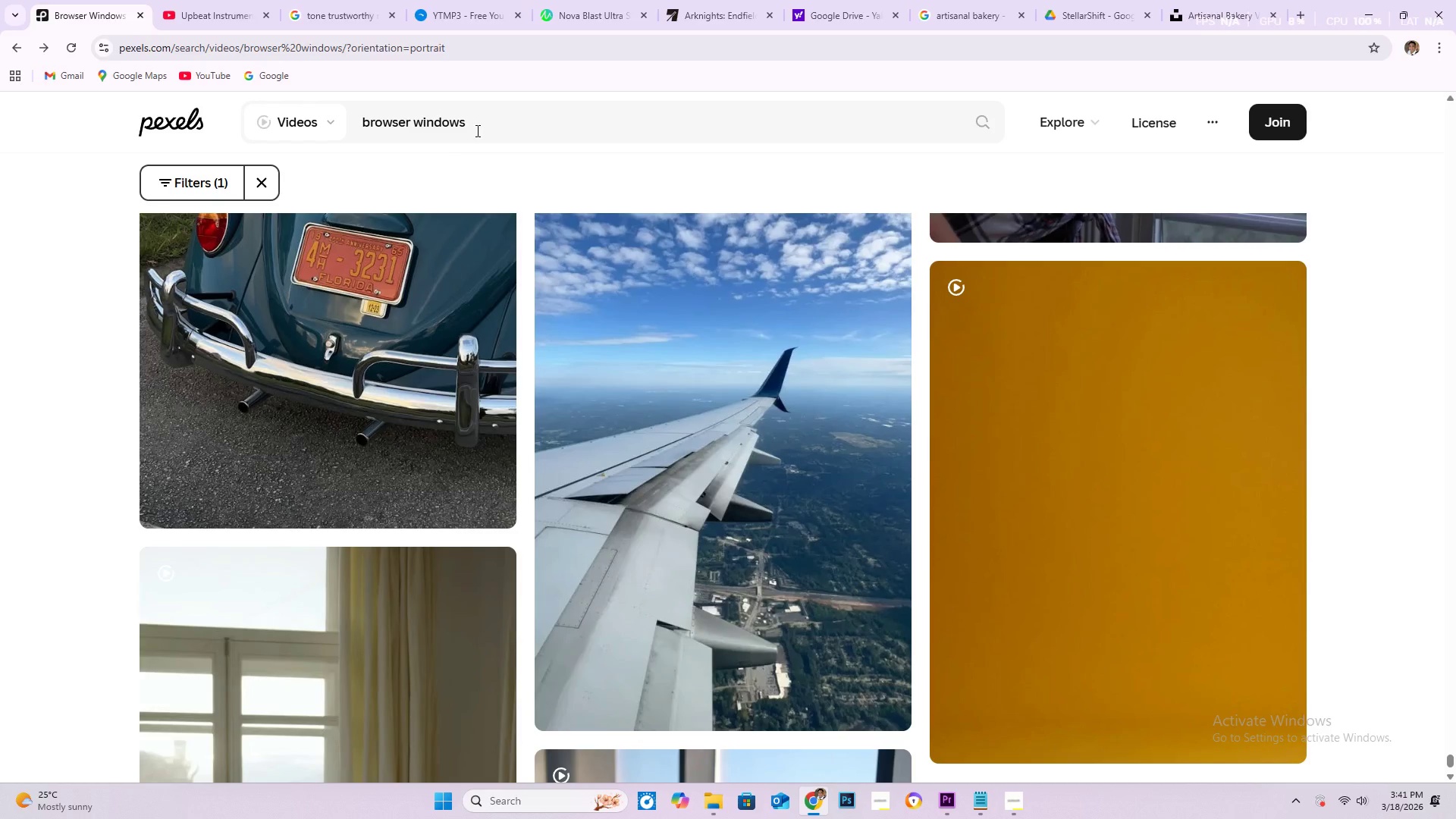 
key(Backspace)
 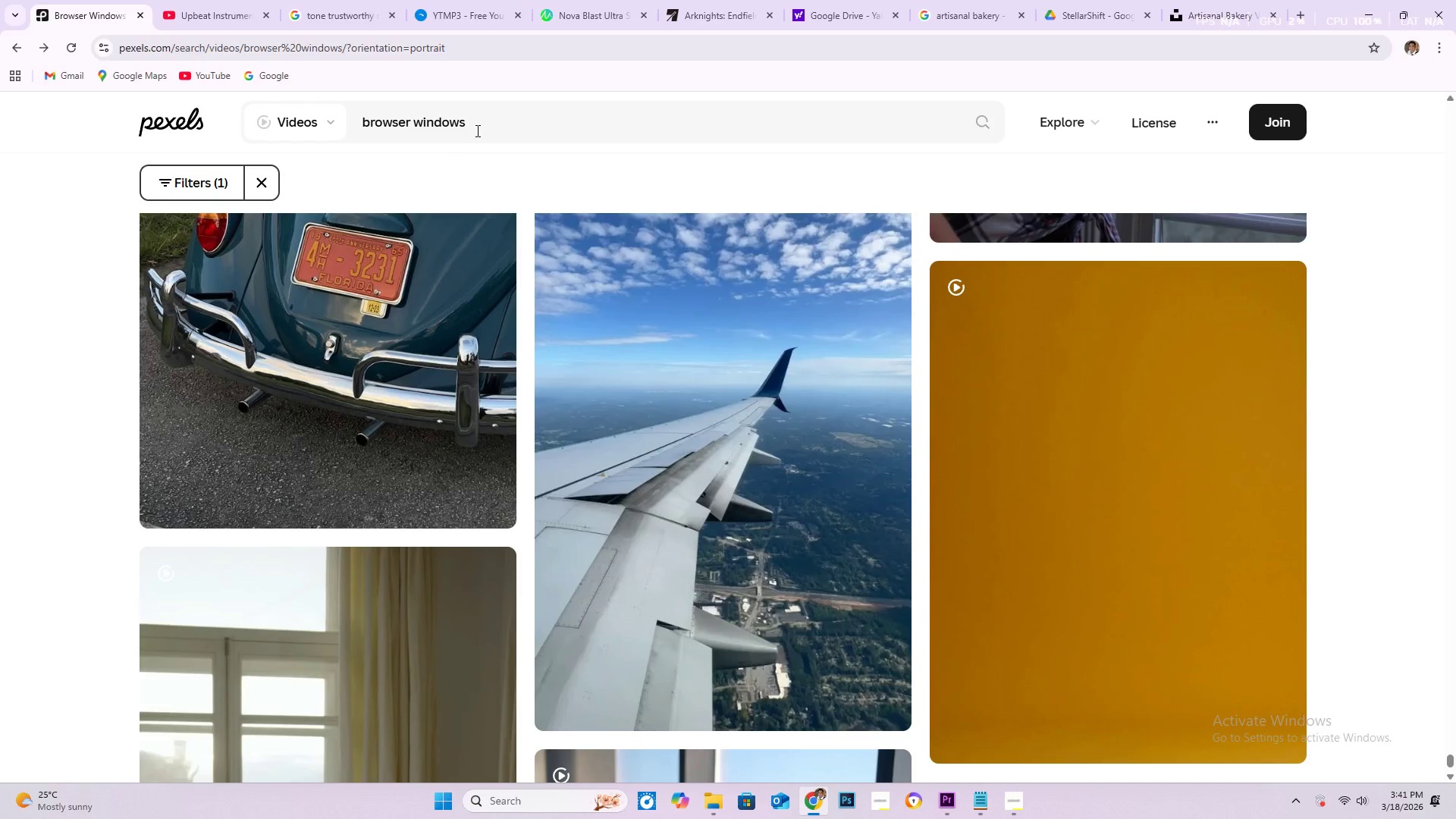 
key(Backspace)
 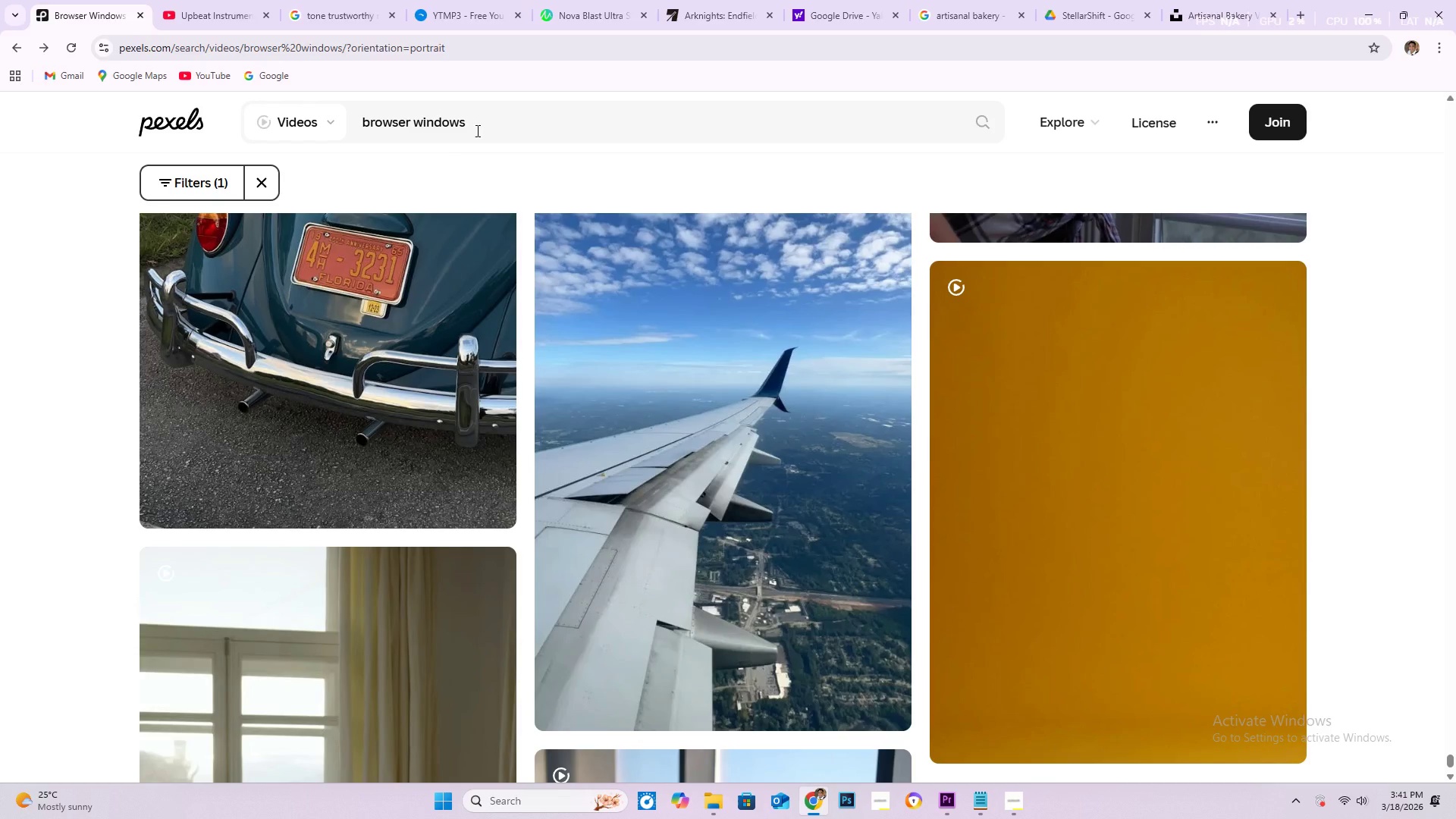 
key(Backspace)
 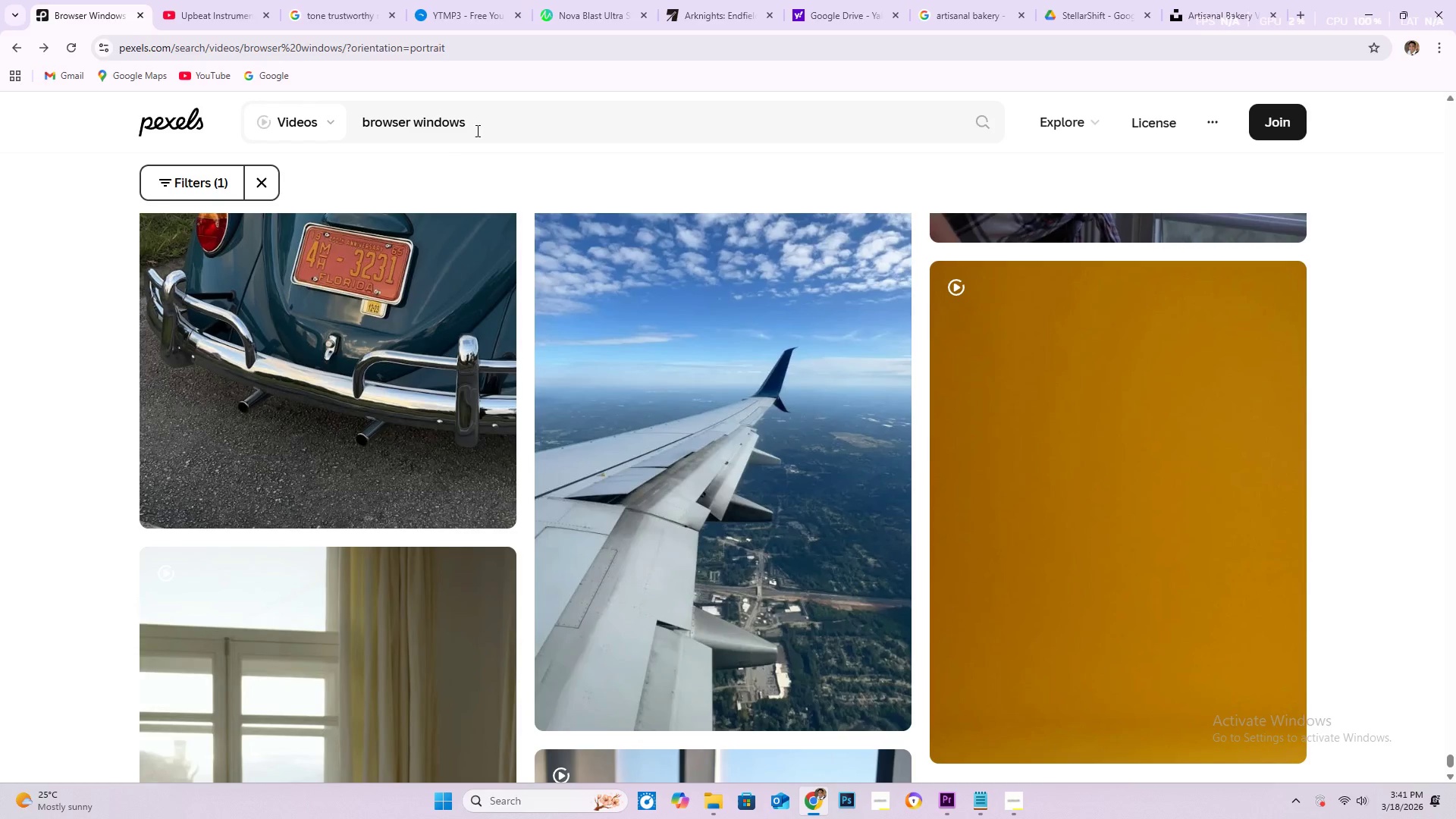 
key(Backspace)
 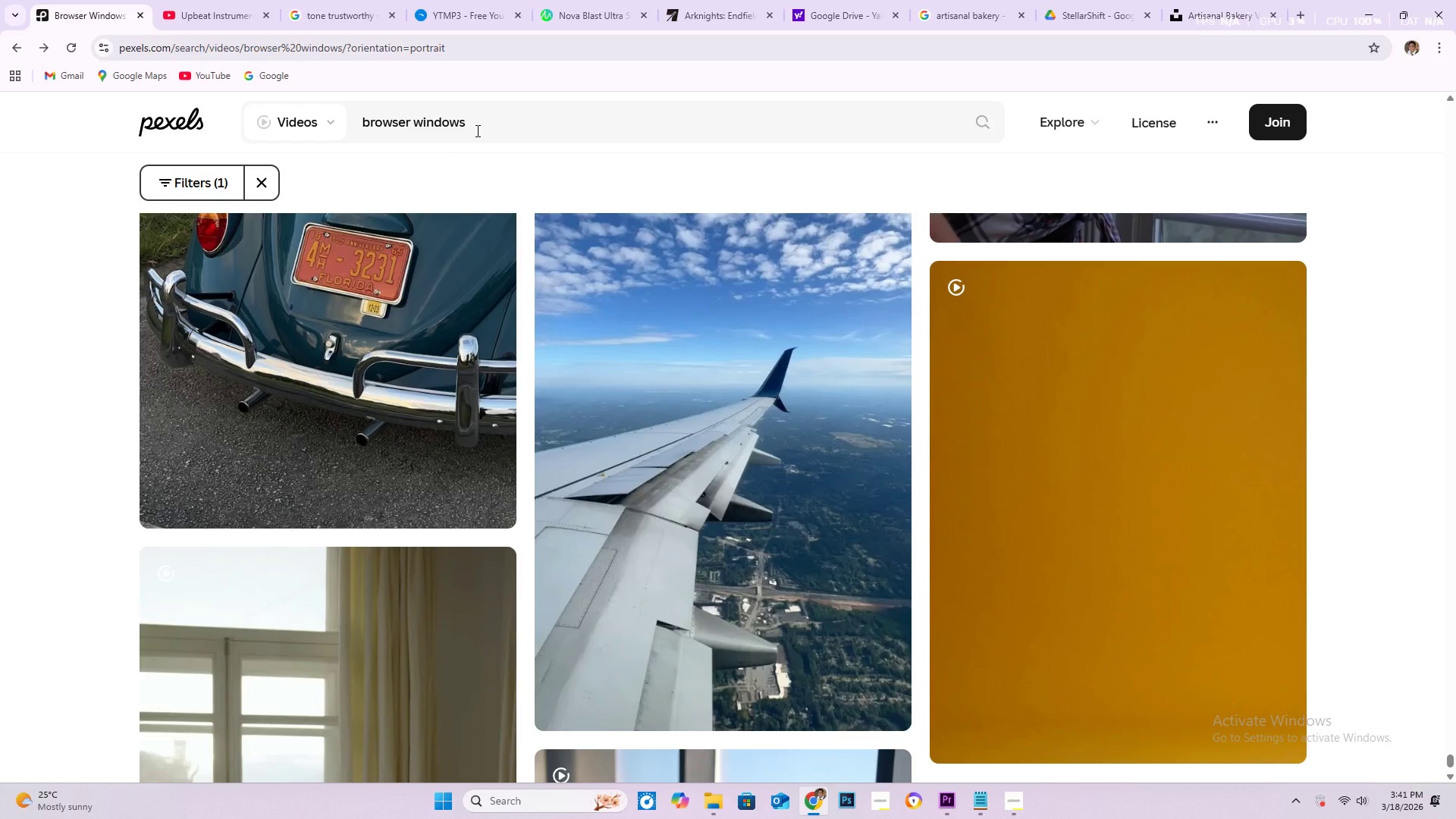 
key(Backspace)
 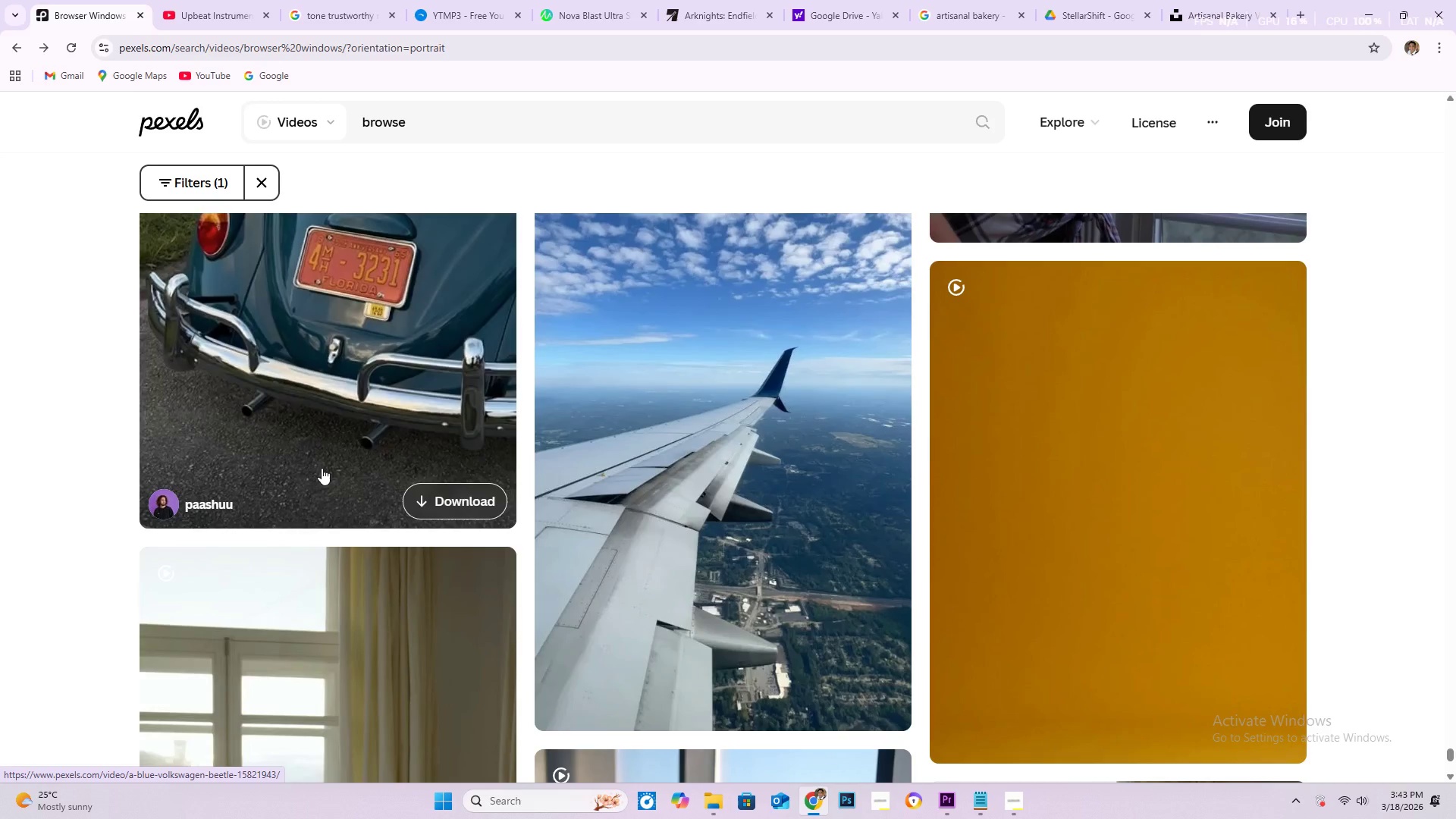 
wait(92.36)
 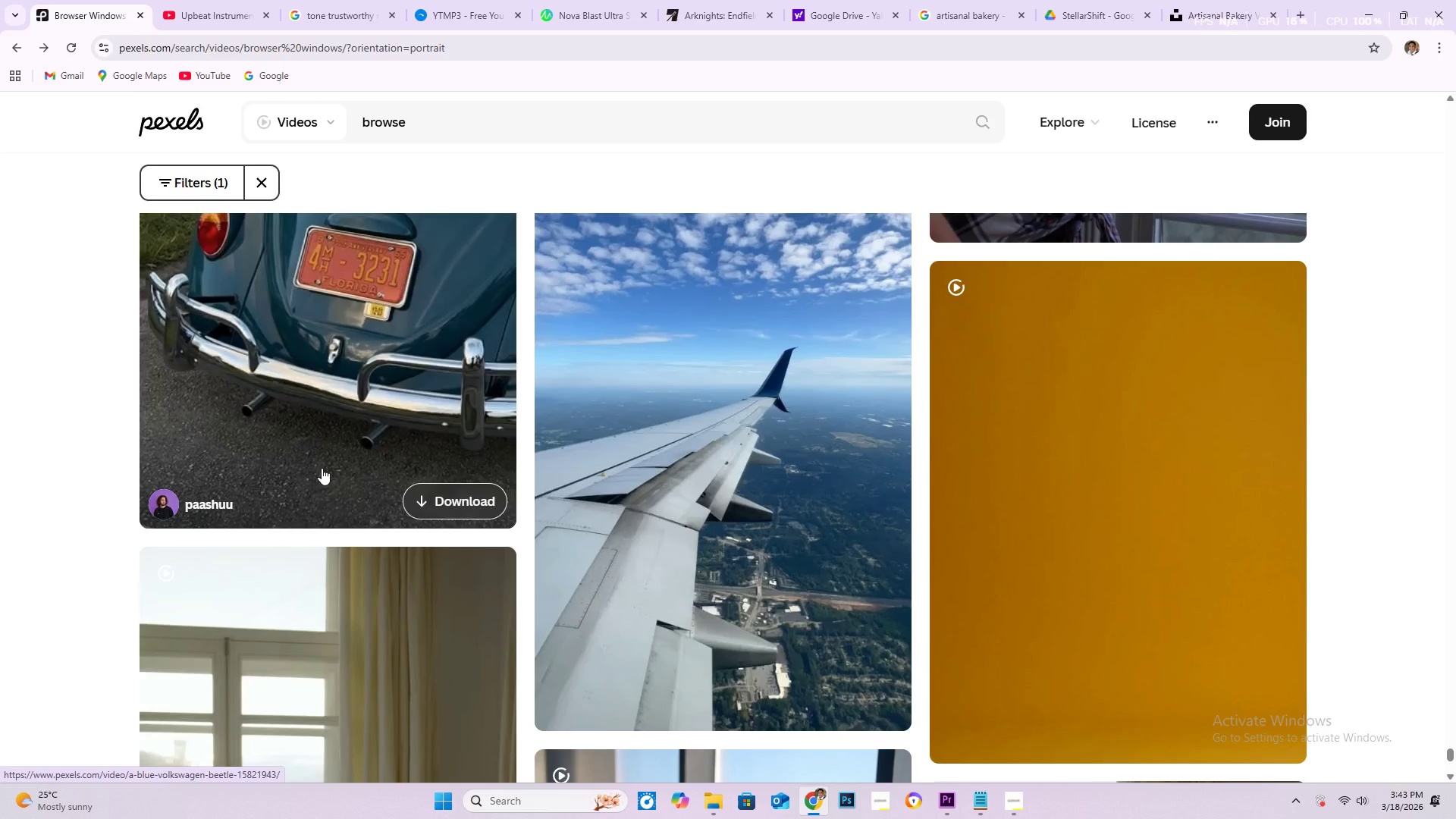 
scroll: coordinate [299, 462], scroll_direction: down, amount: 5.0
 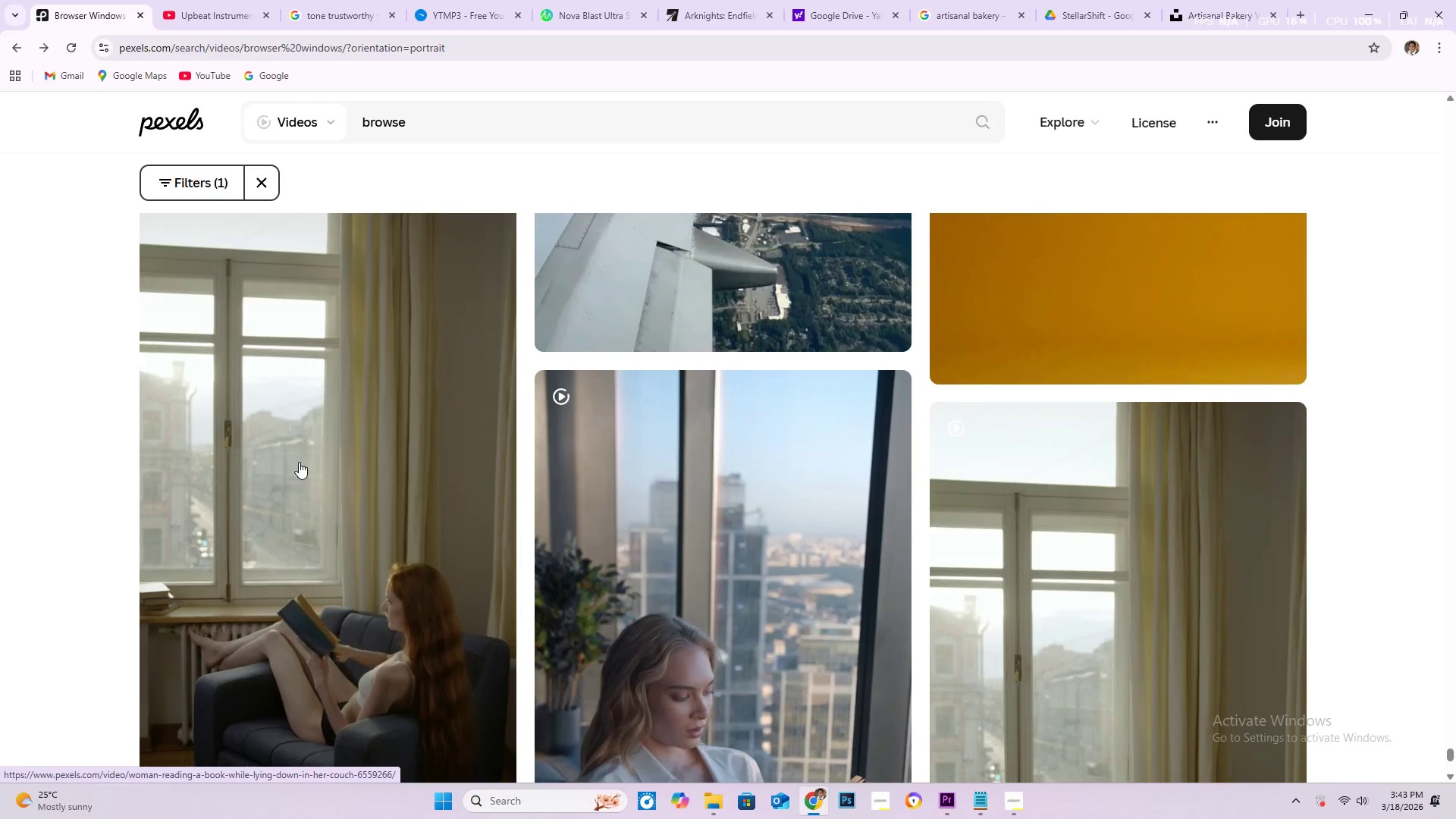 
wait(6.96)
 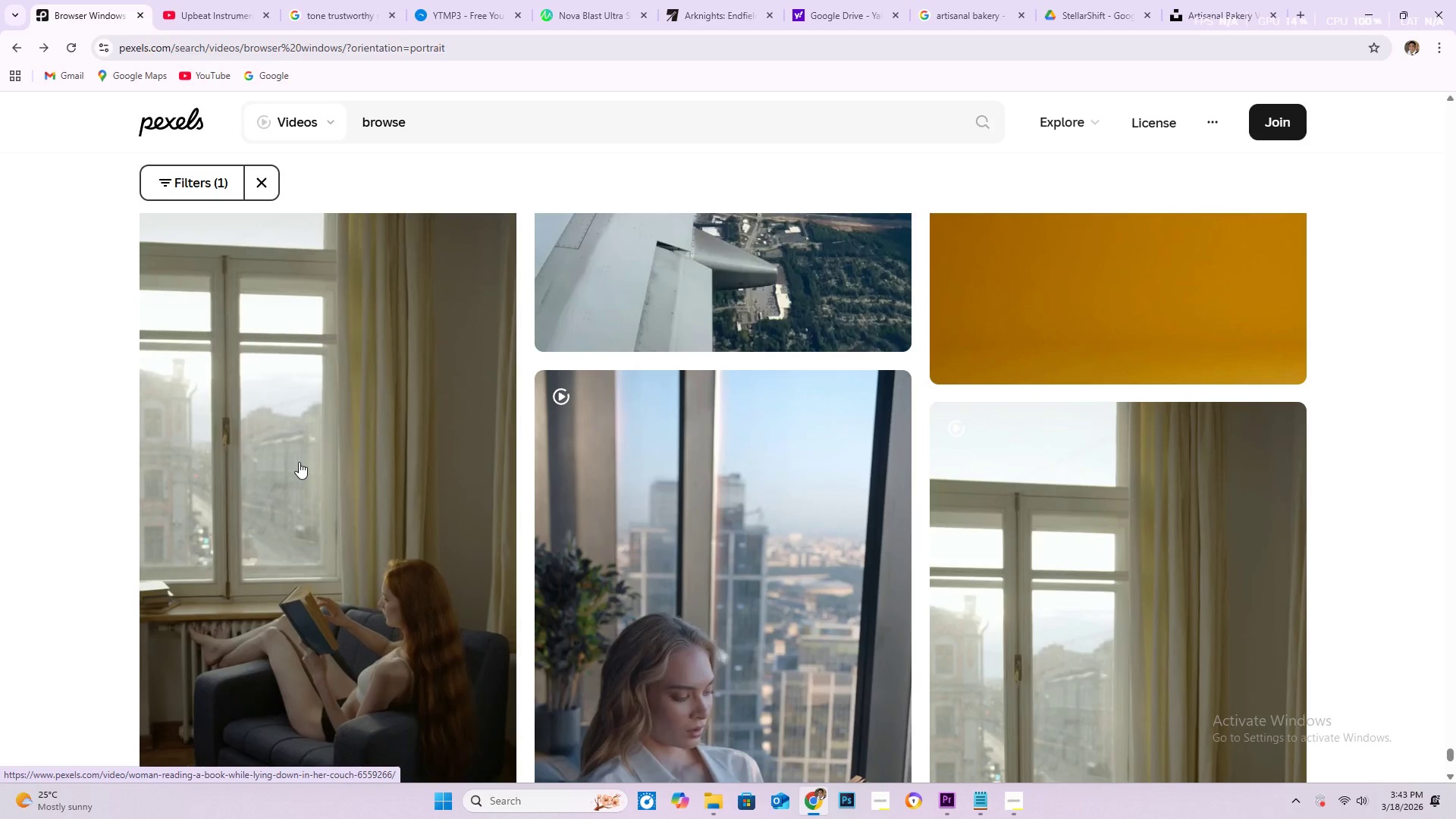 
scroll: coordinate [299, 462], scroll_direction: down, amount: 1.0
 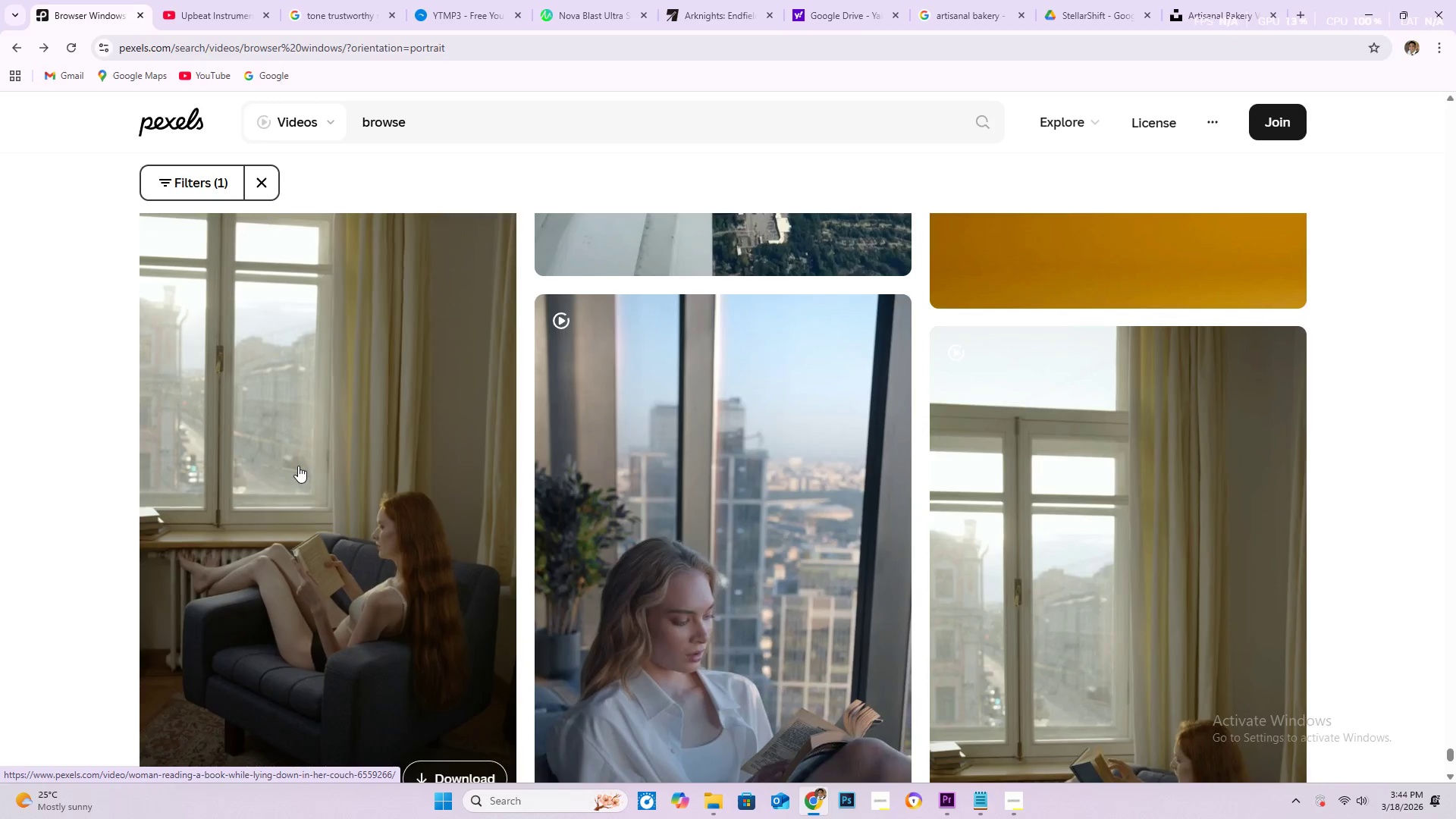 
wait(55.06)
 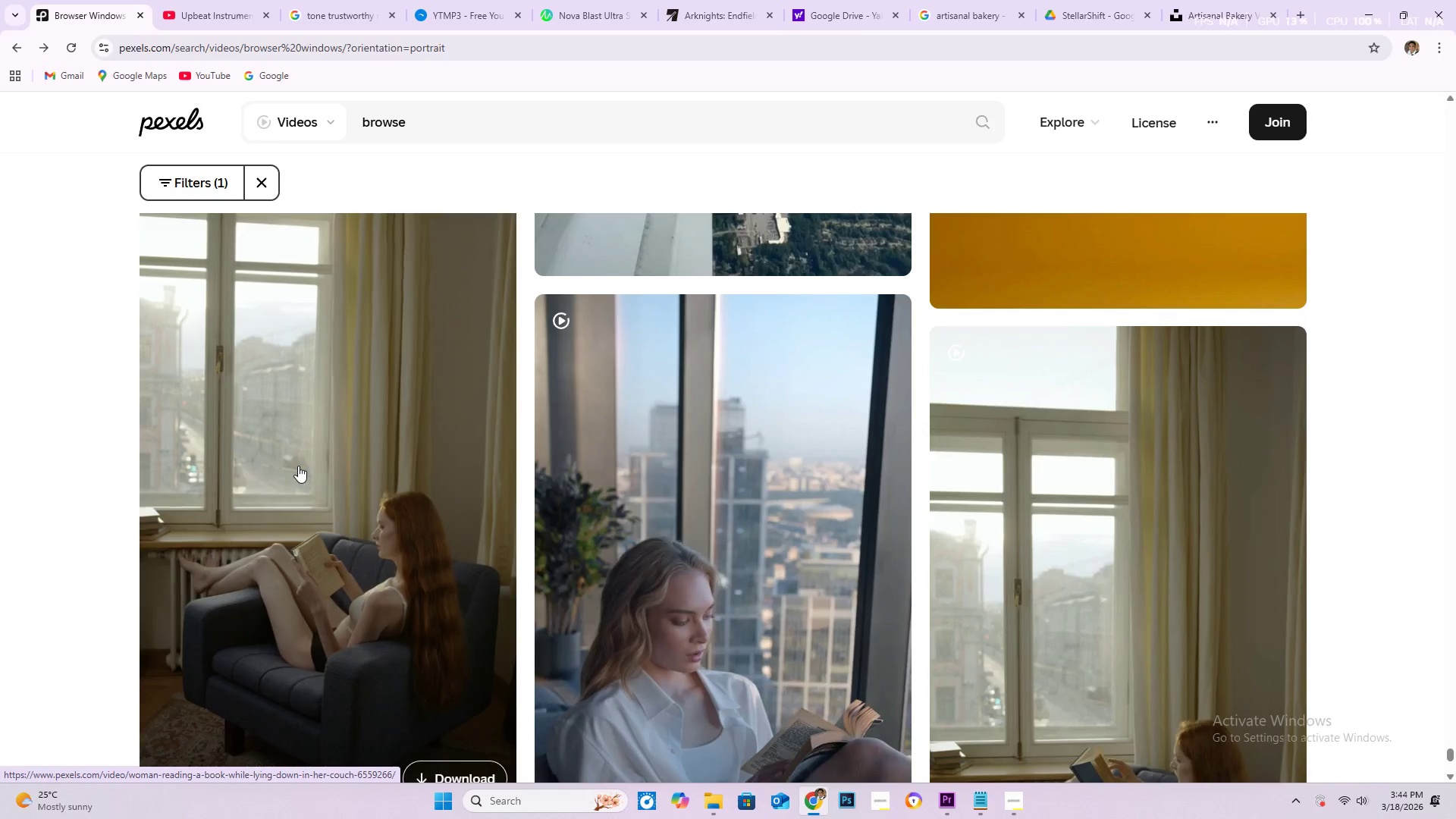 
scroll: coordinate [281, 340], scroll_direction: down, amount: 82.0
 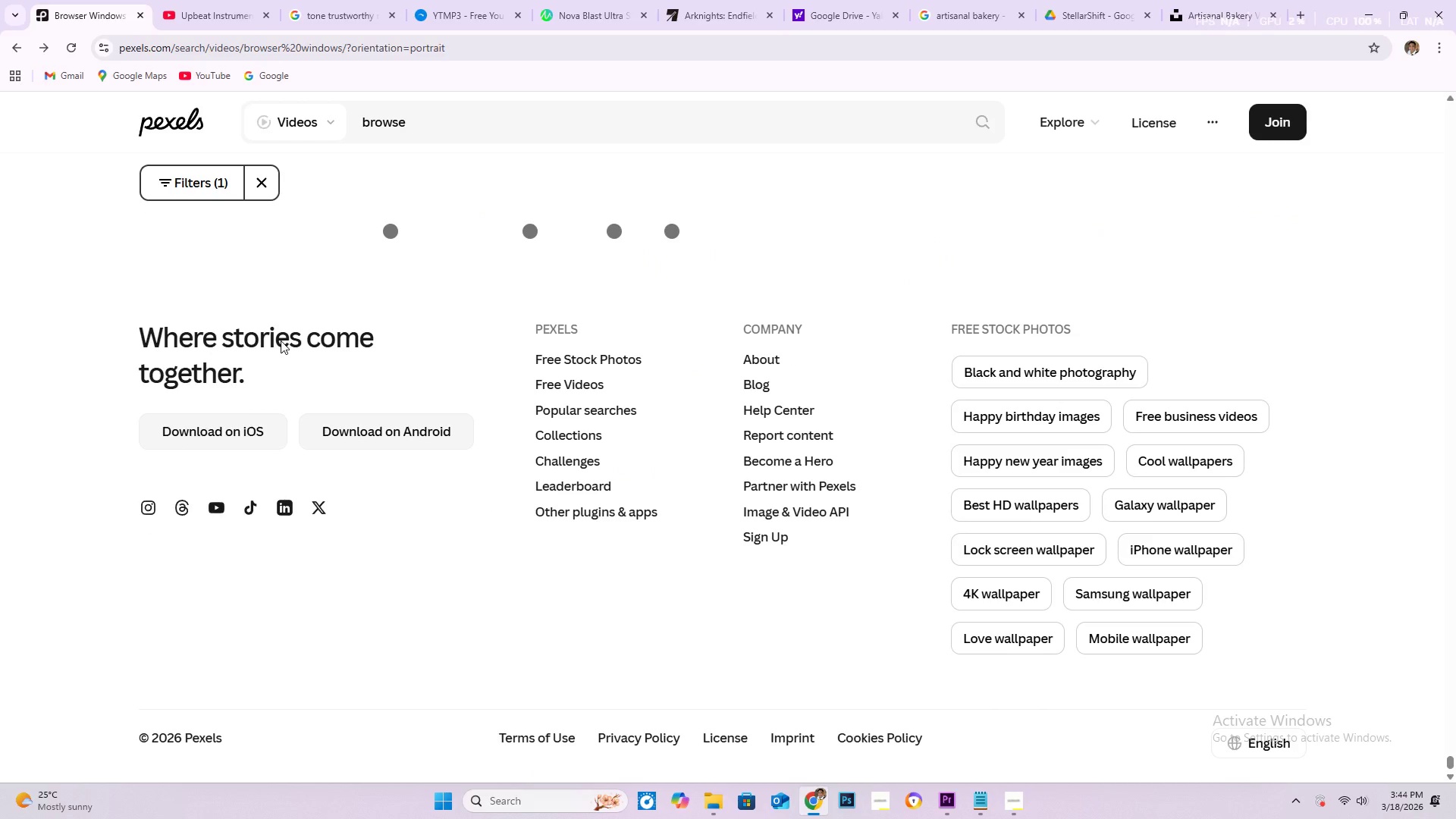 
scroll: coordinate [256, 346], scroll_direction: down, amount: 22.0
 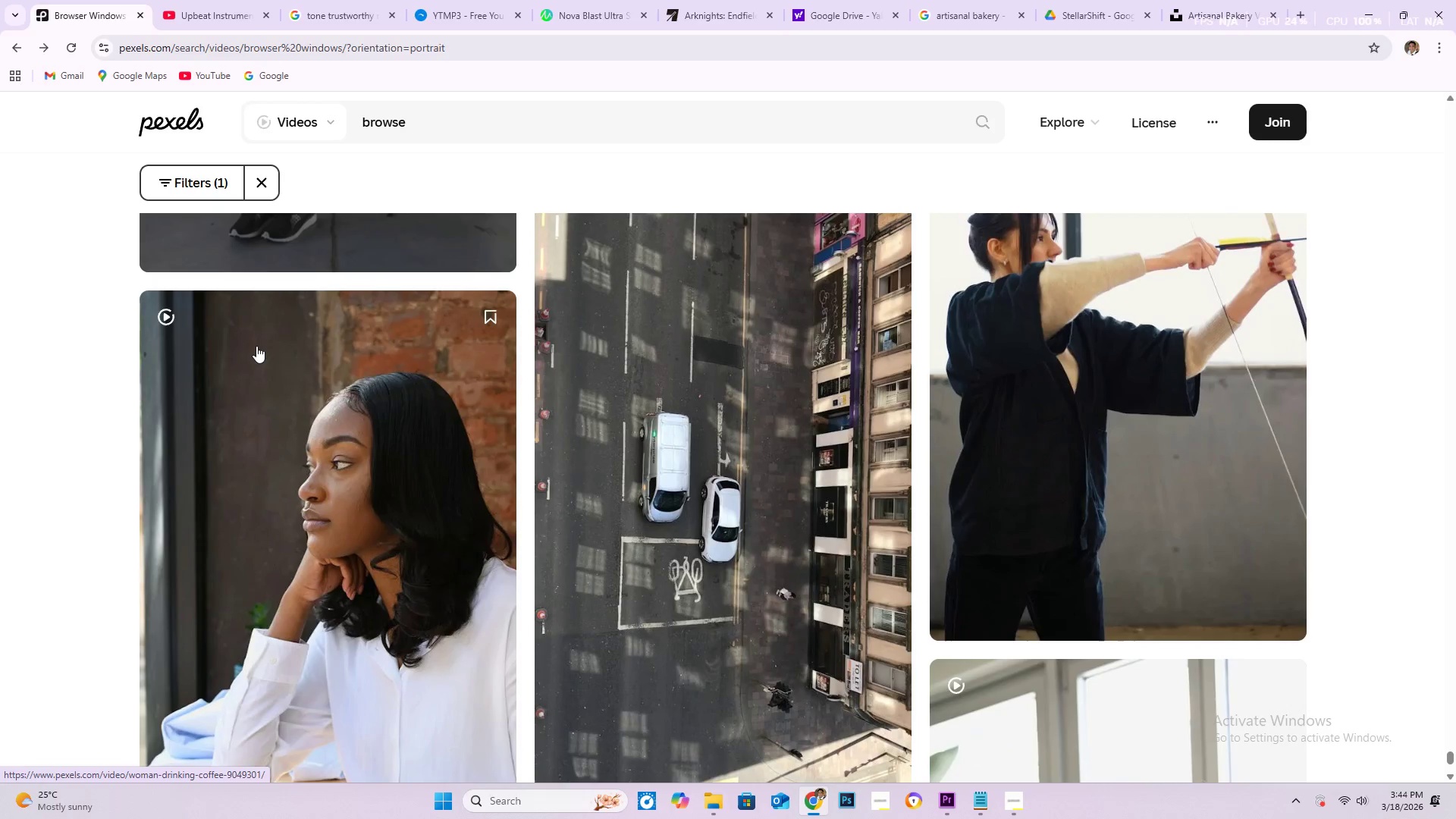 
scroll: coordinate [244, 344], scroll_direction: down, amount: 13.0
 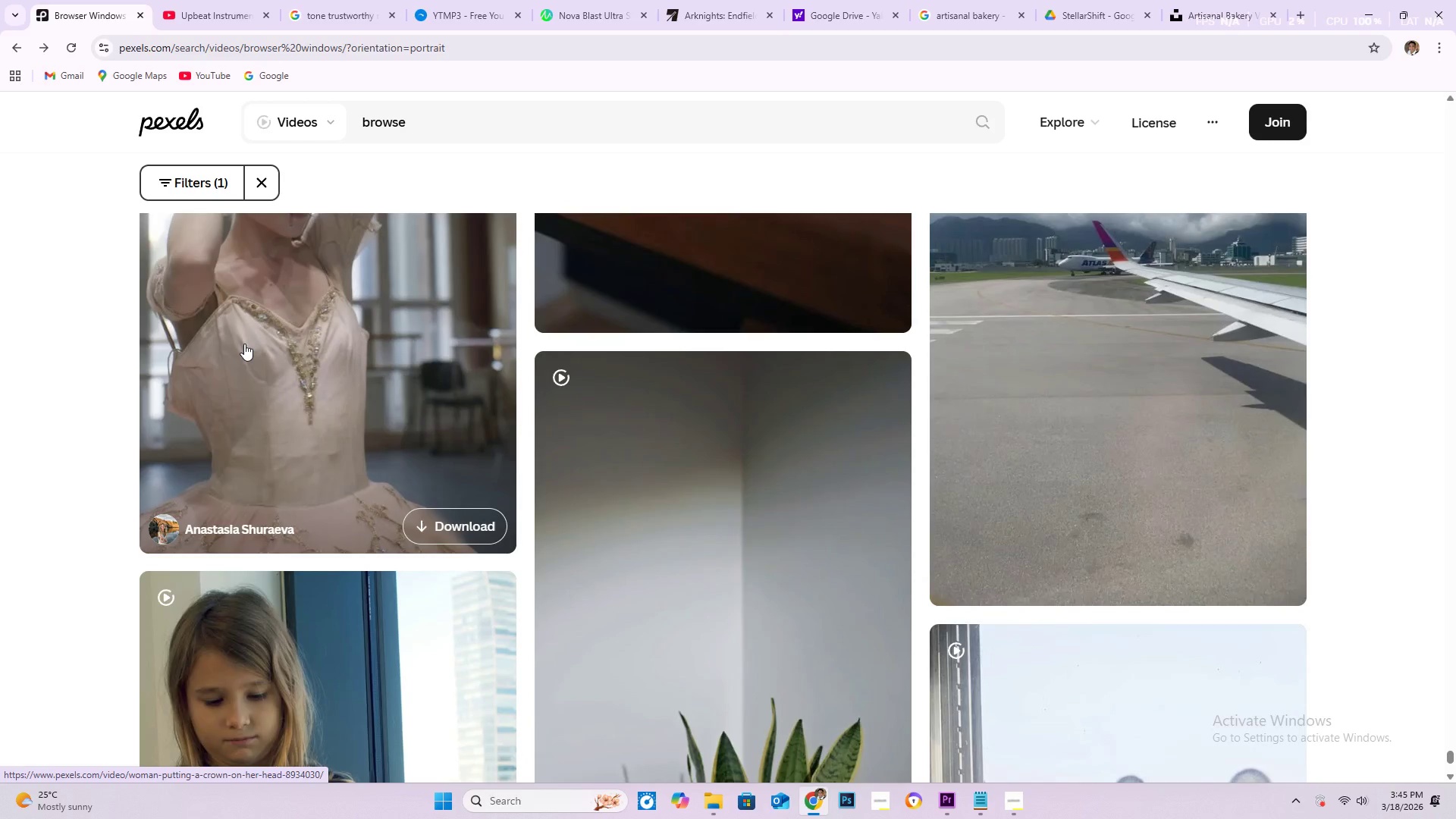 
scroll: coordinate [243, 341], scroll_direction: down, amount: 32.0
 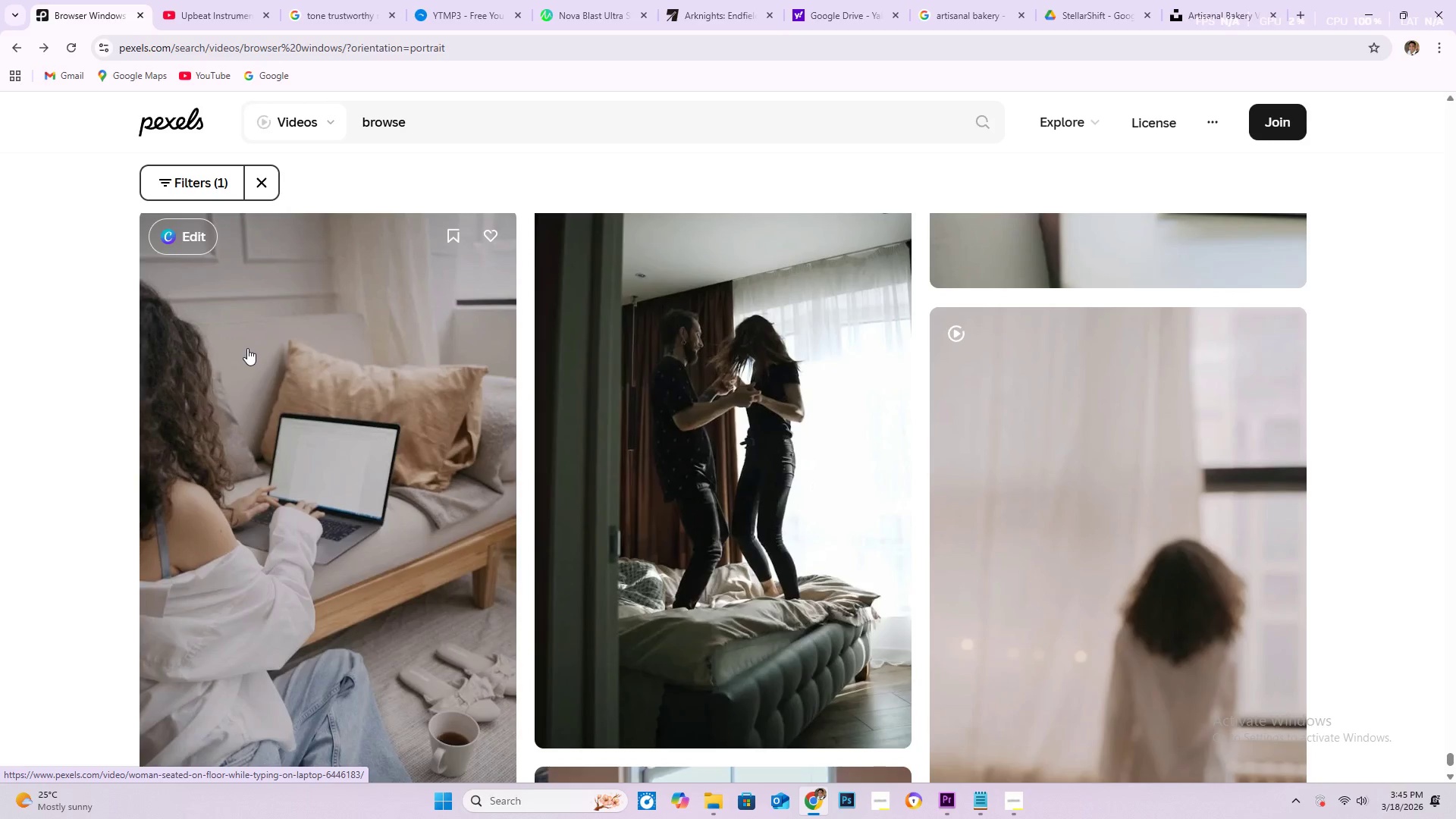 
scroll: coordinate [222, 382], scroll_direction: down, amount: 12.0
 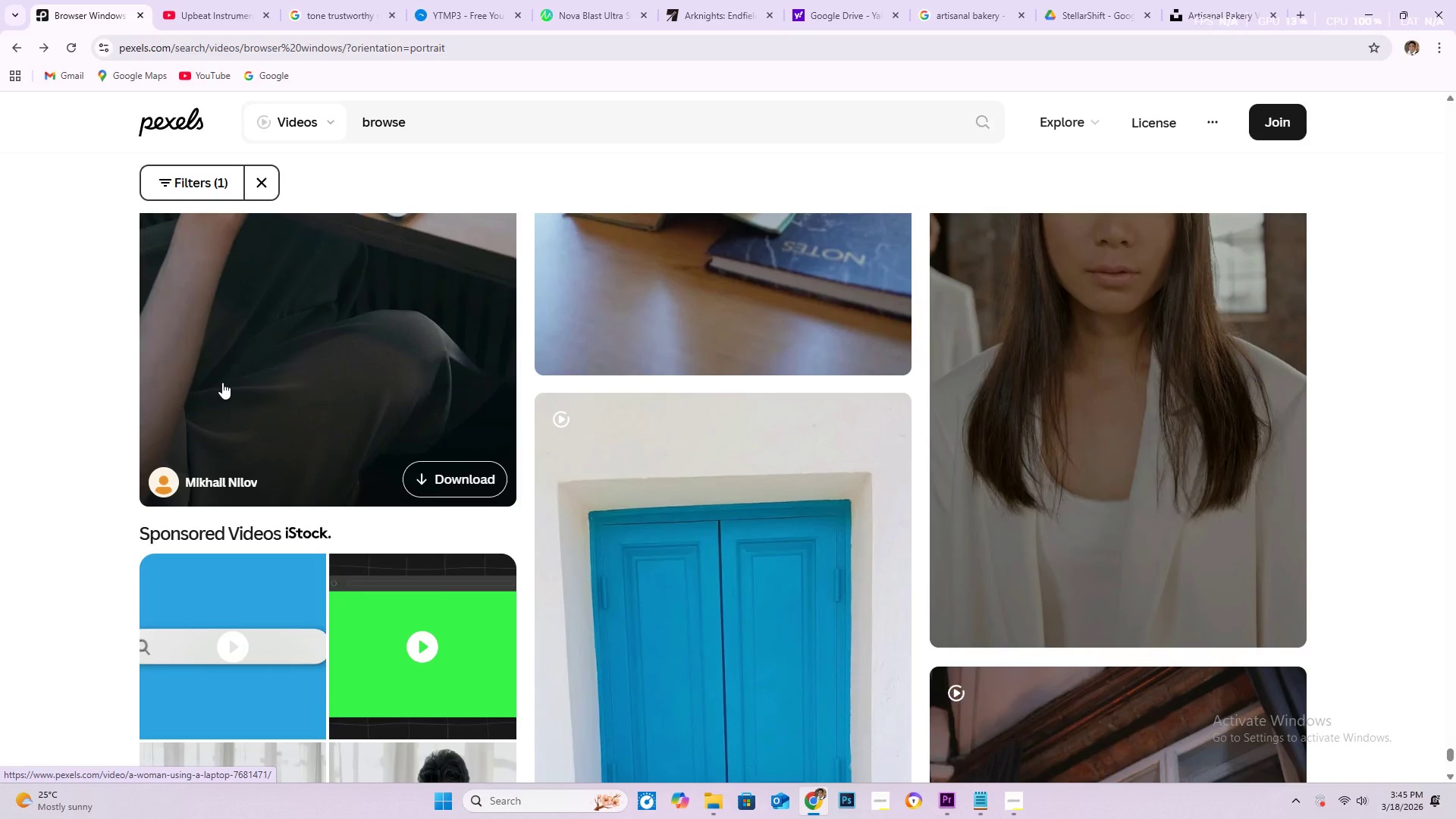 
scroll: coordinate [222, 382], scroll_direction: down, amount: 3.0
 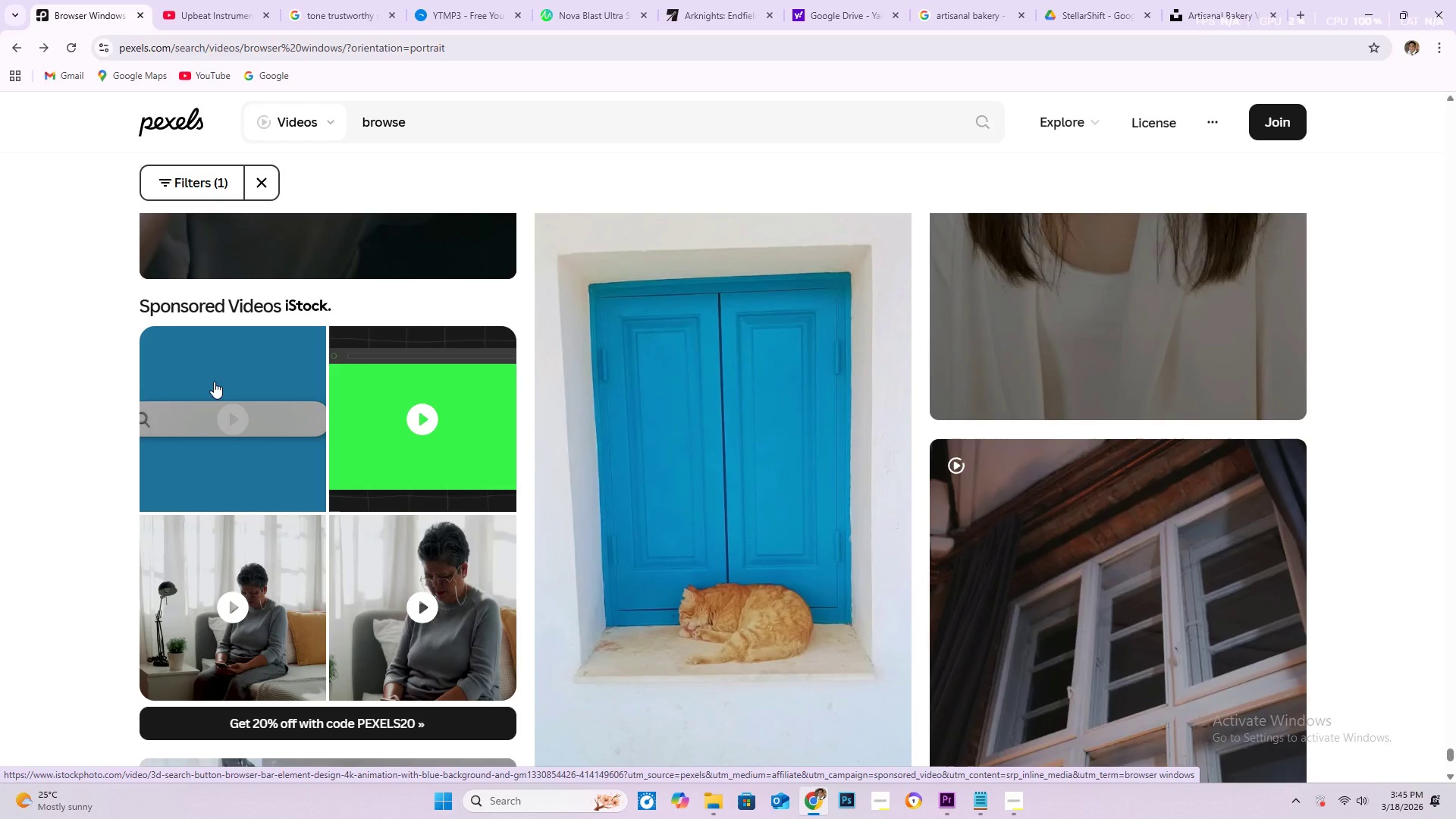 
wait(6.3)
 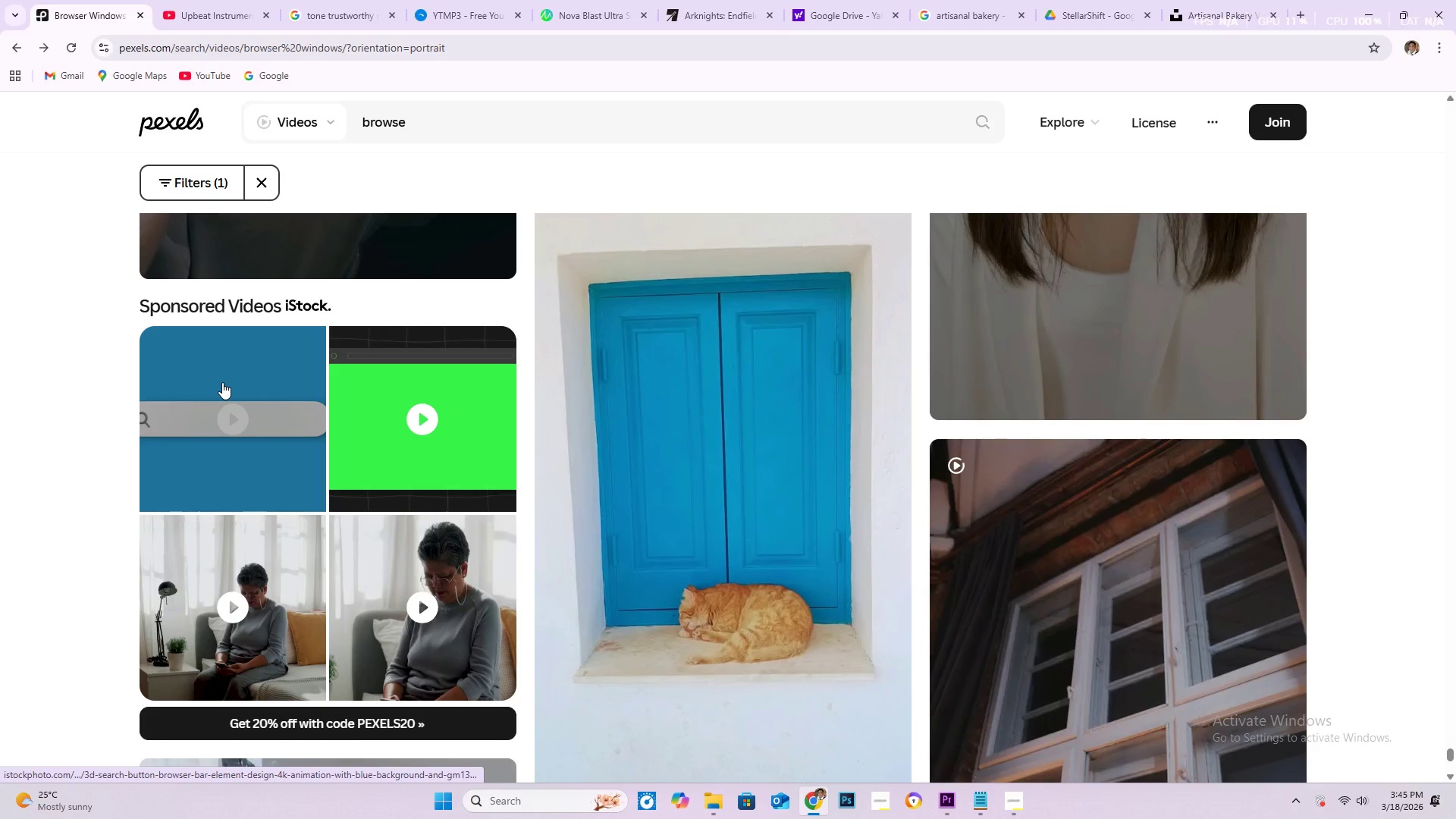 
scroll: coordinate [627, 271], scroll_direction: down, amount: 21.0
 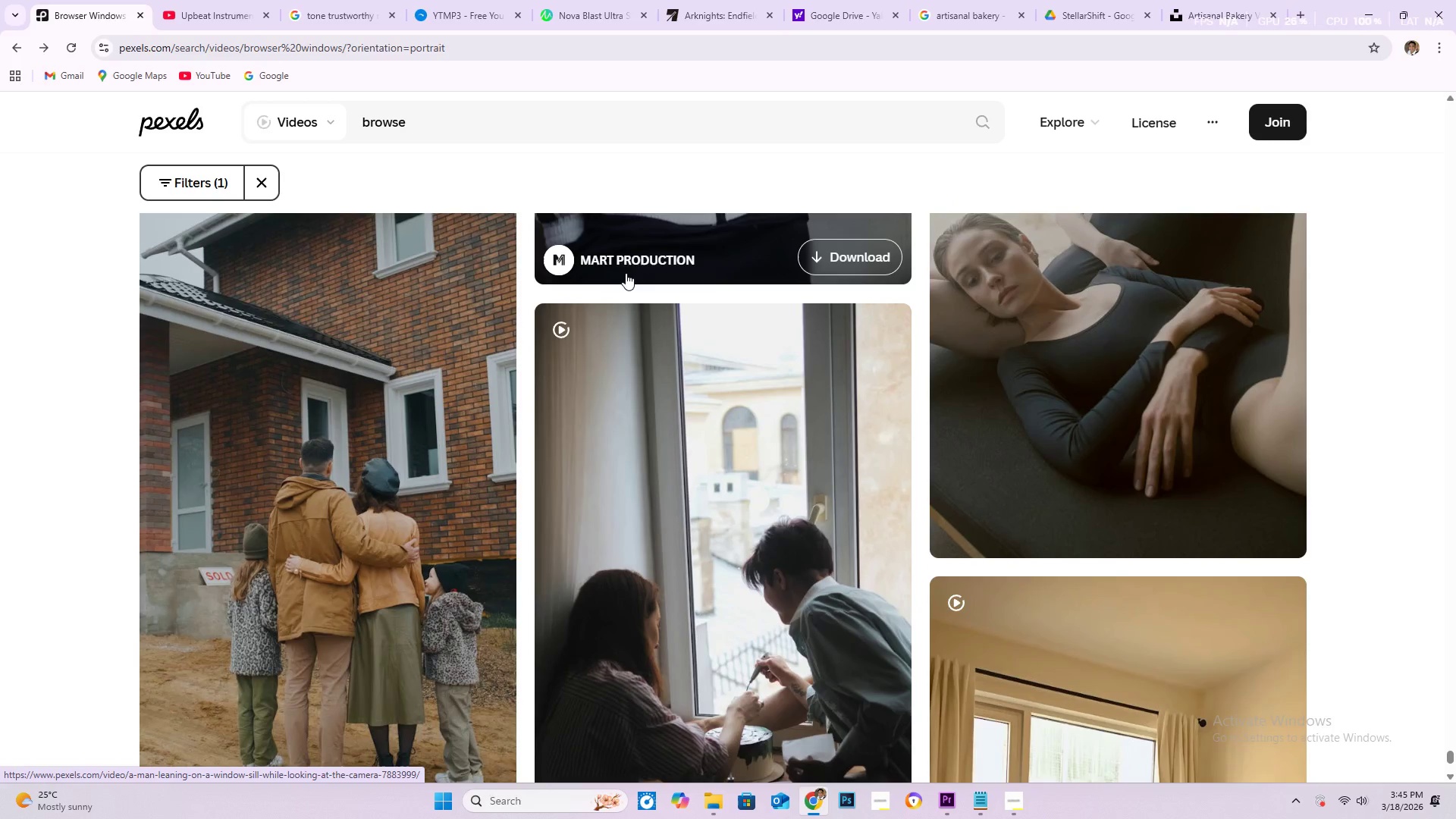 
scroll: coordinate [623, 275], scroll_direction: down, amount: 9.0
 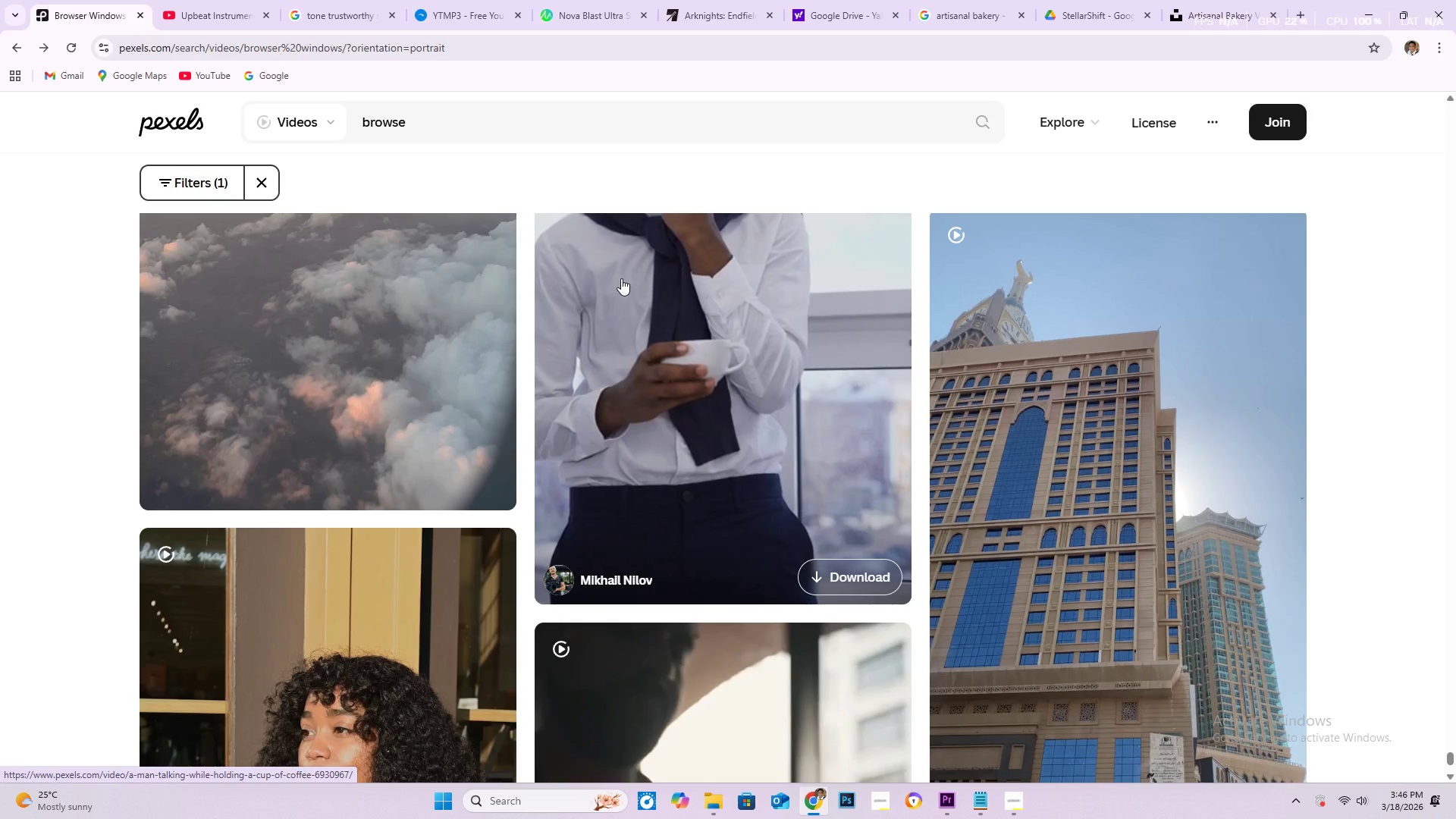 
wait(11.38)
 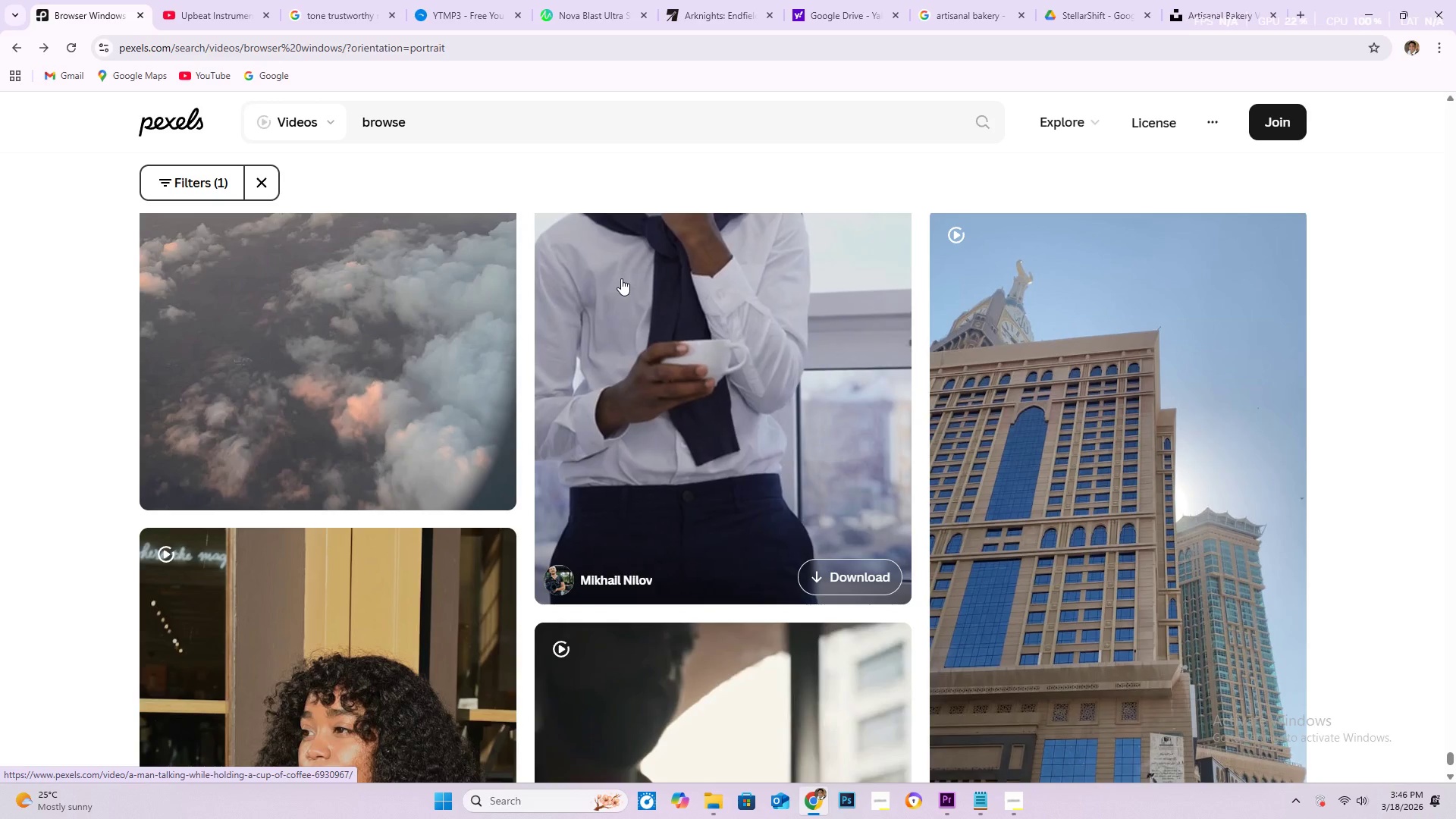 
scroll: coordinate [642, 298], scroll_direction: down, amount: 43.0
 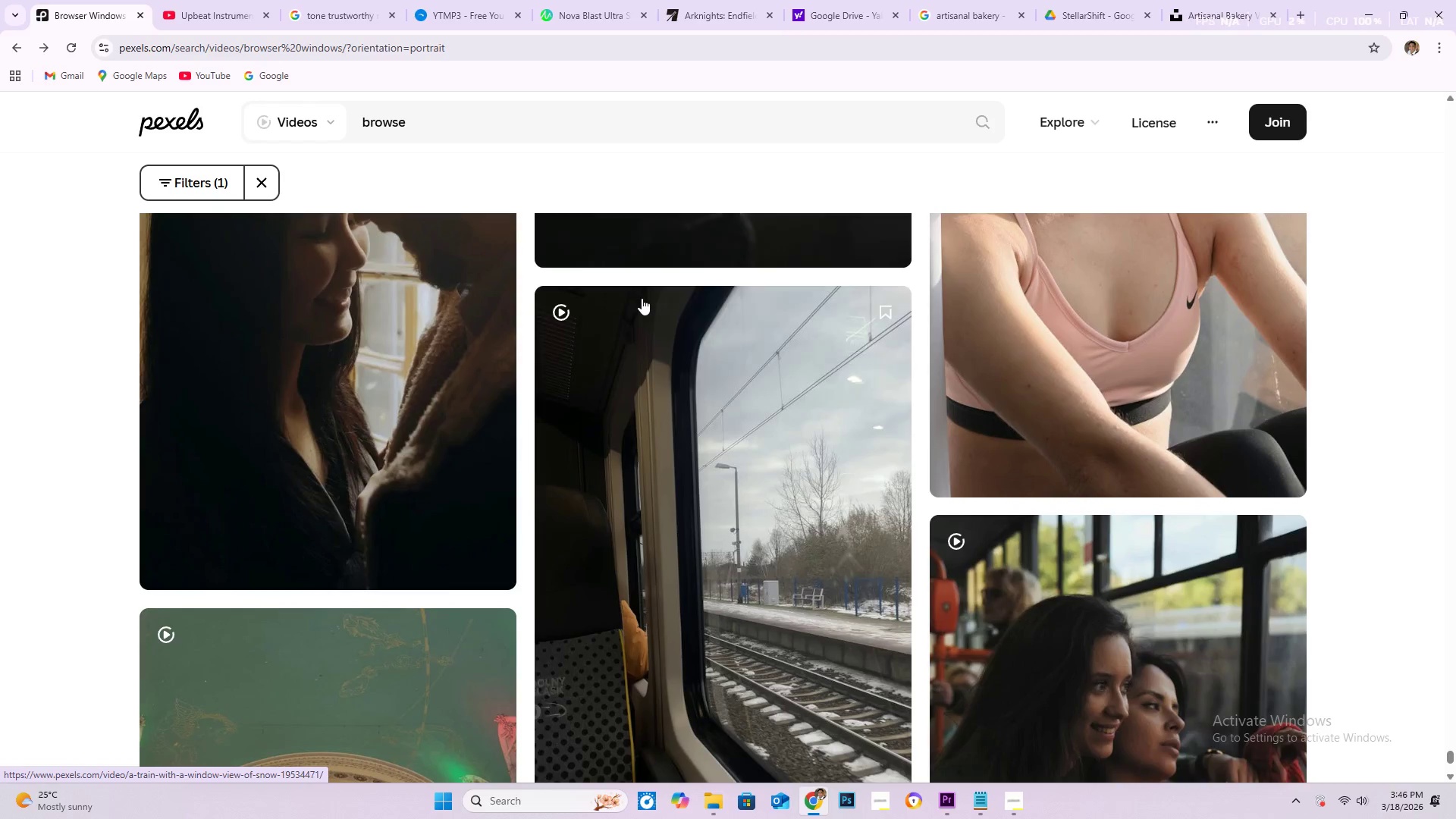 
scroll: coordinate [642, 298], scroll_direction: none, amount: 0.0
 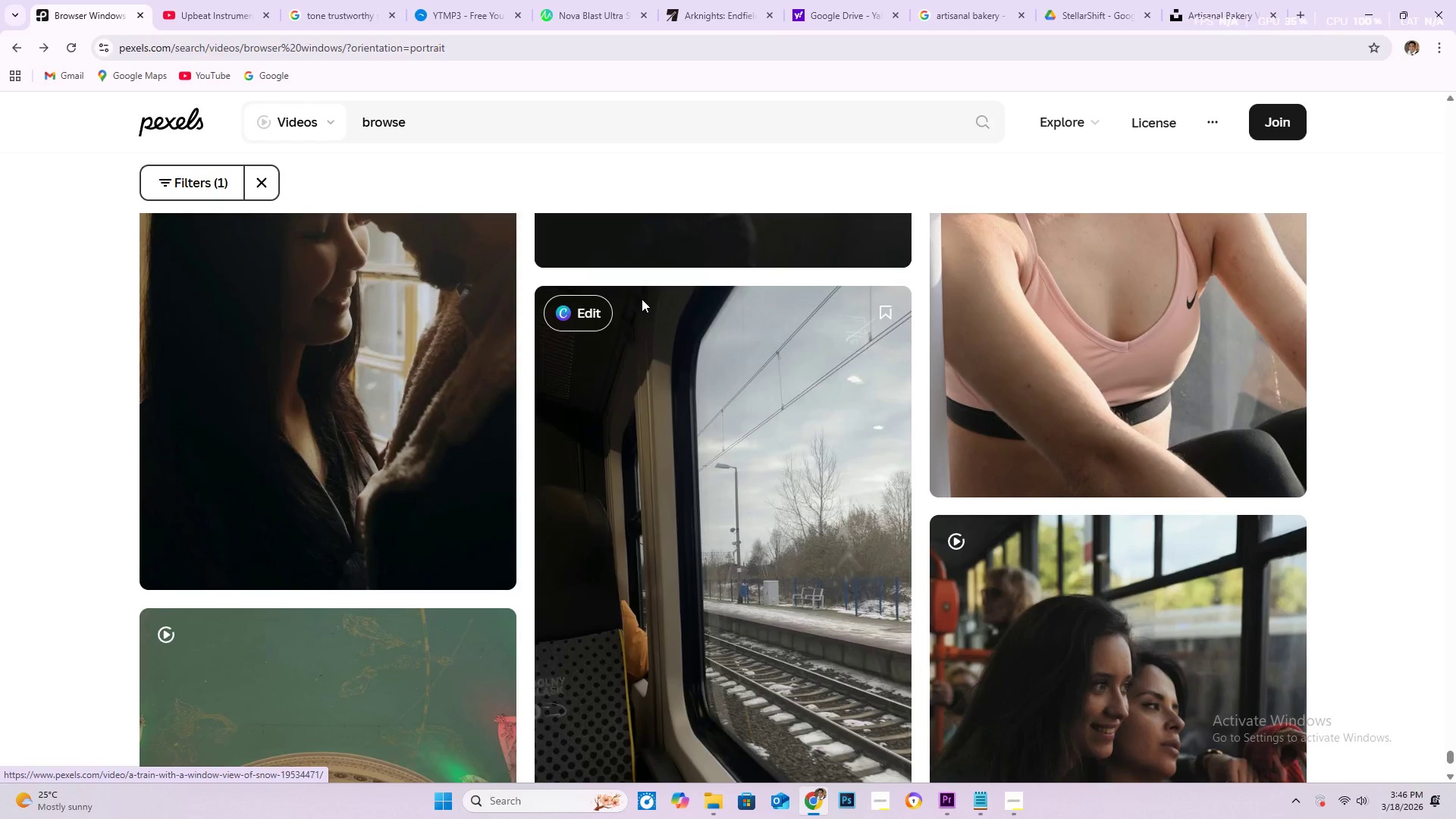 
scroll: coordinate [642, 299], scroll_direction: down, amount: 6.0
 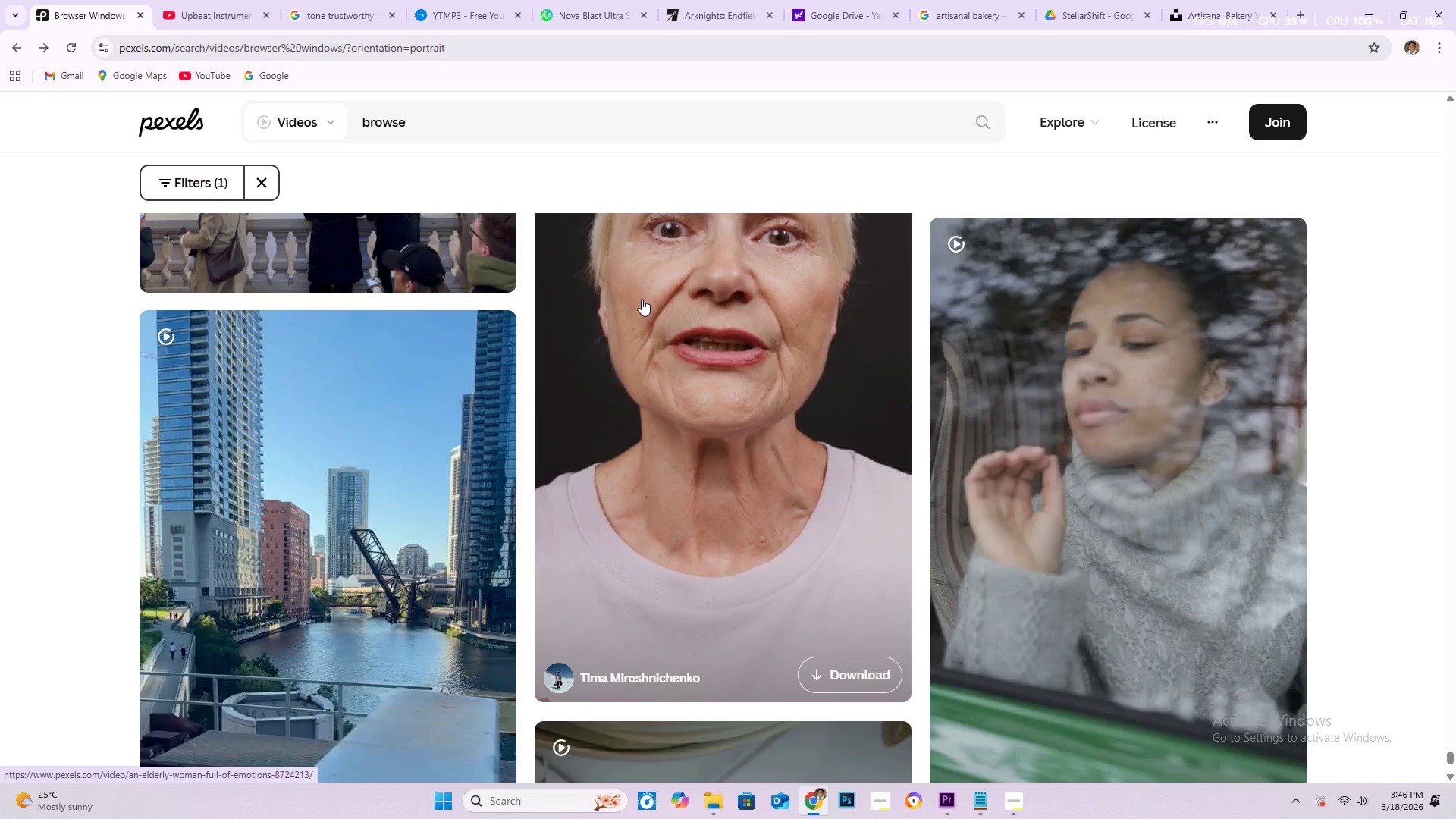 
wait(6.09)
 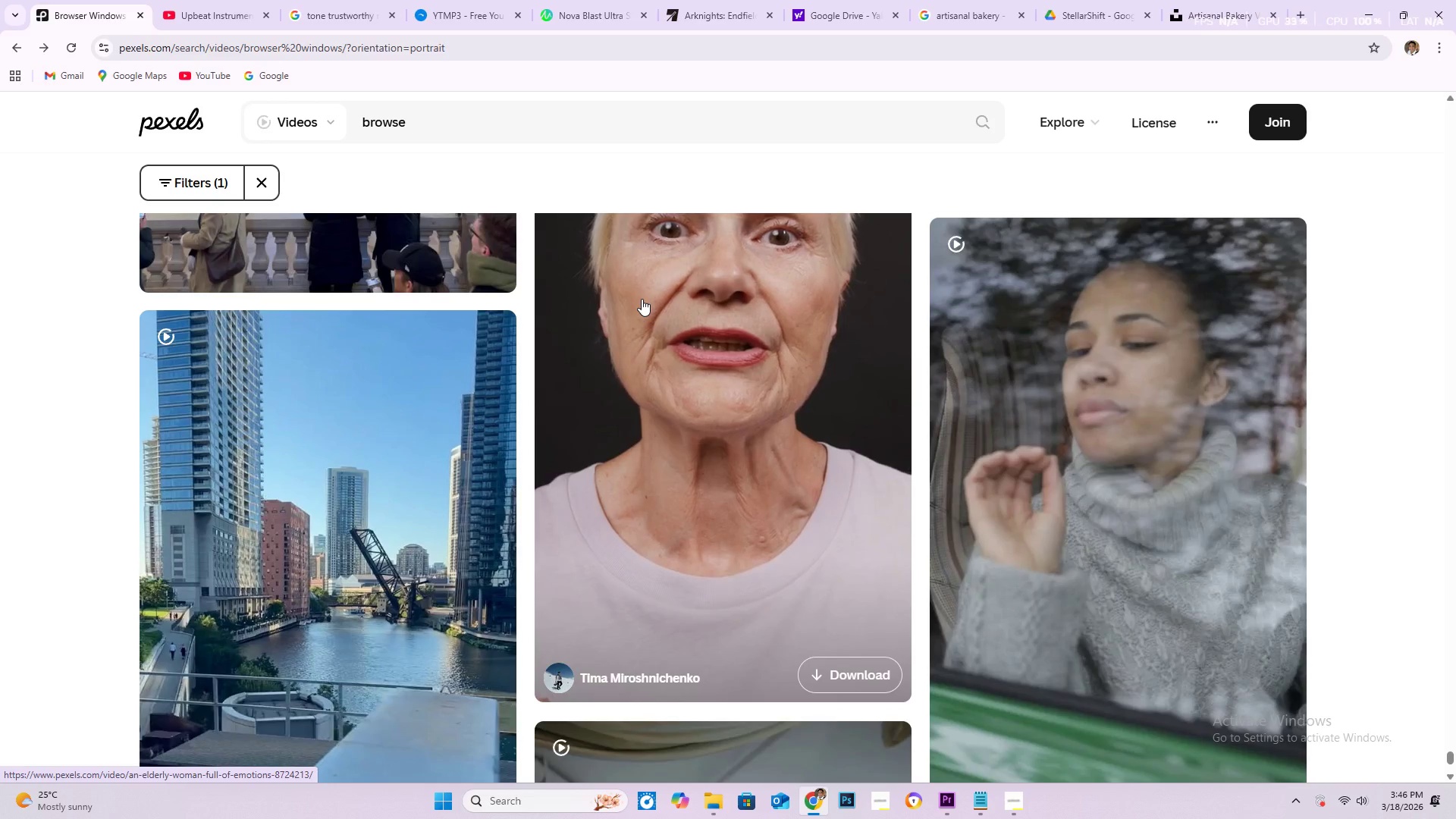 
scroll: coordinate [642, 299], scroll_direction: down, amount: 7.0
 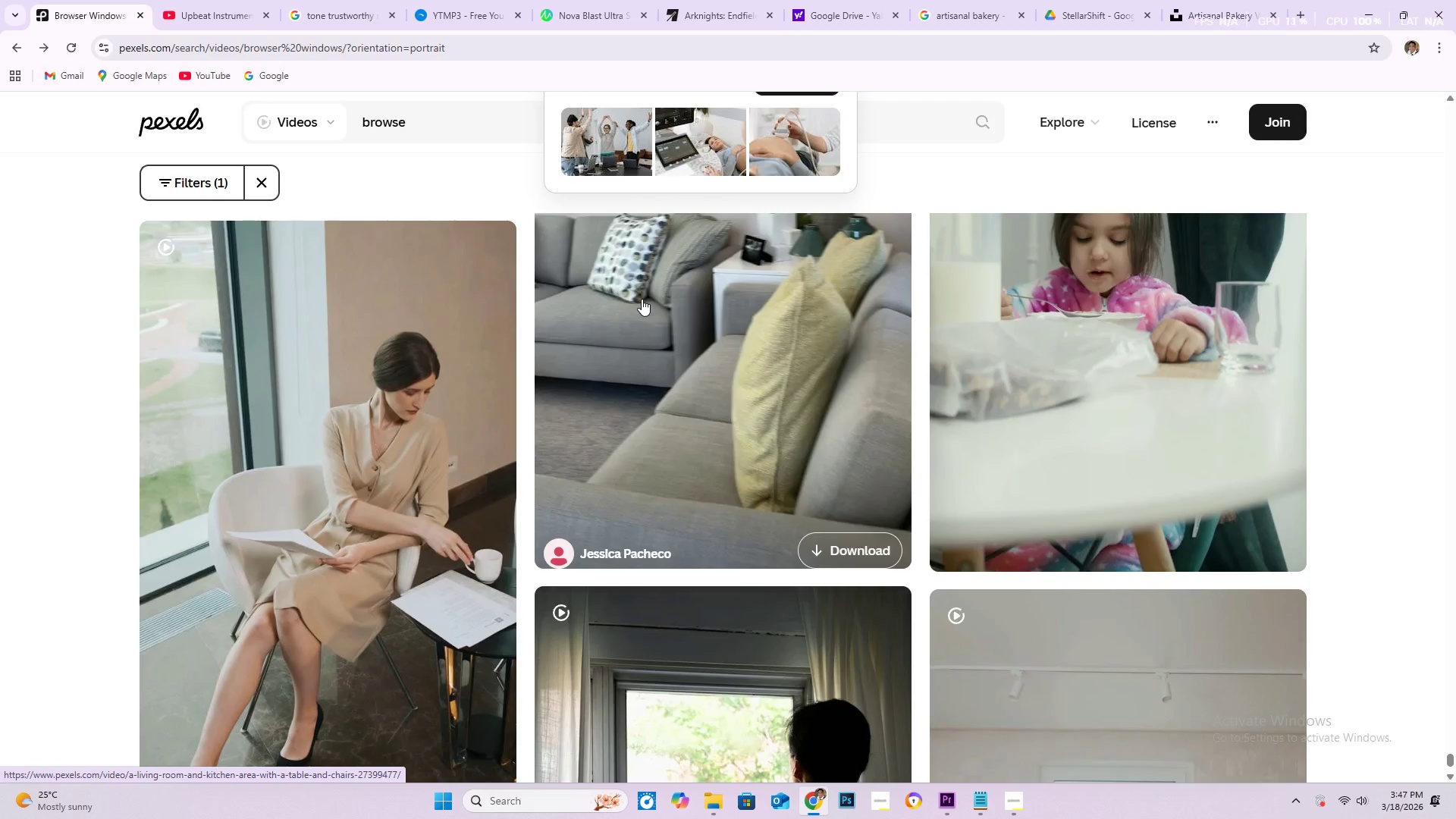 
wait(6.83)
 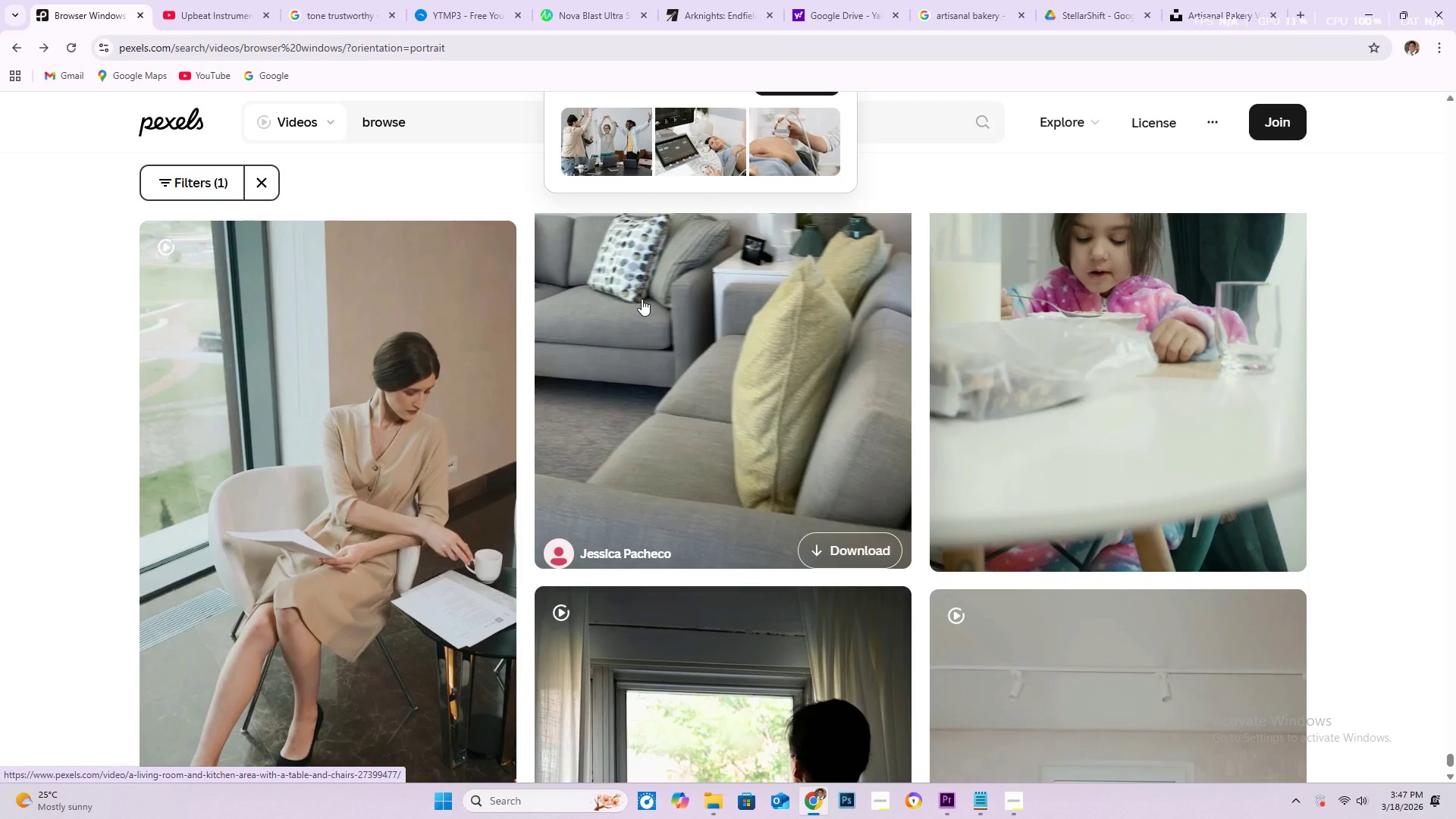 
scroll: coordinate [642, 299], scroll_direction: down, amount: 14.0
 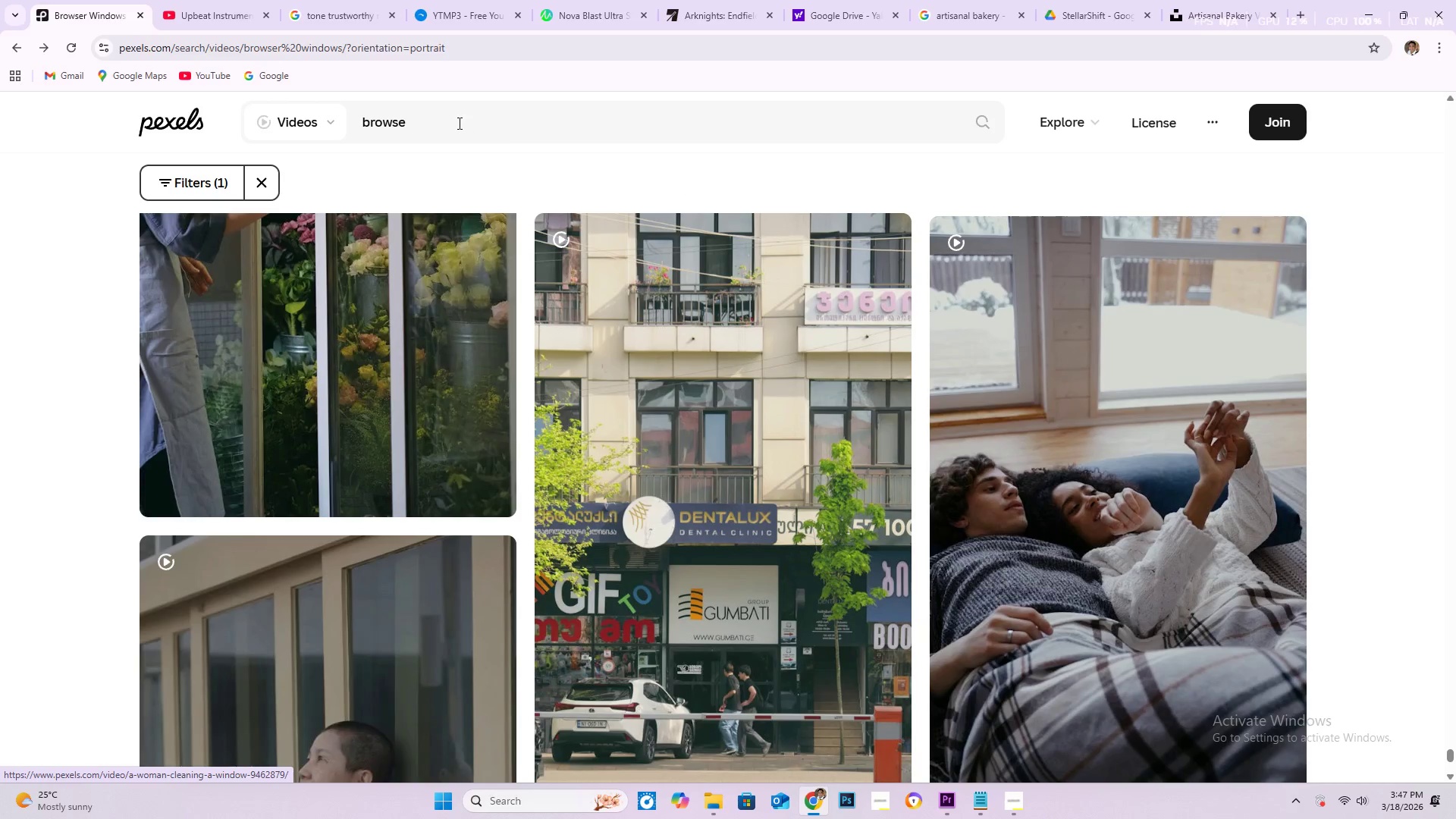 
left_click([458, 122])
 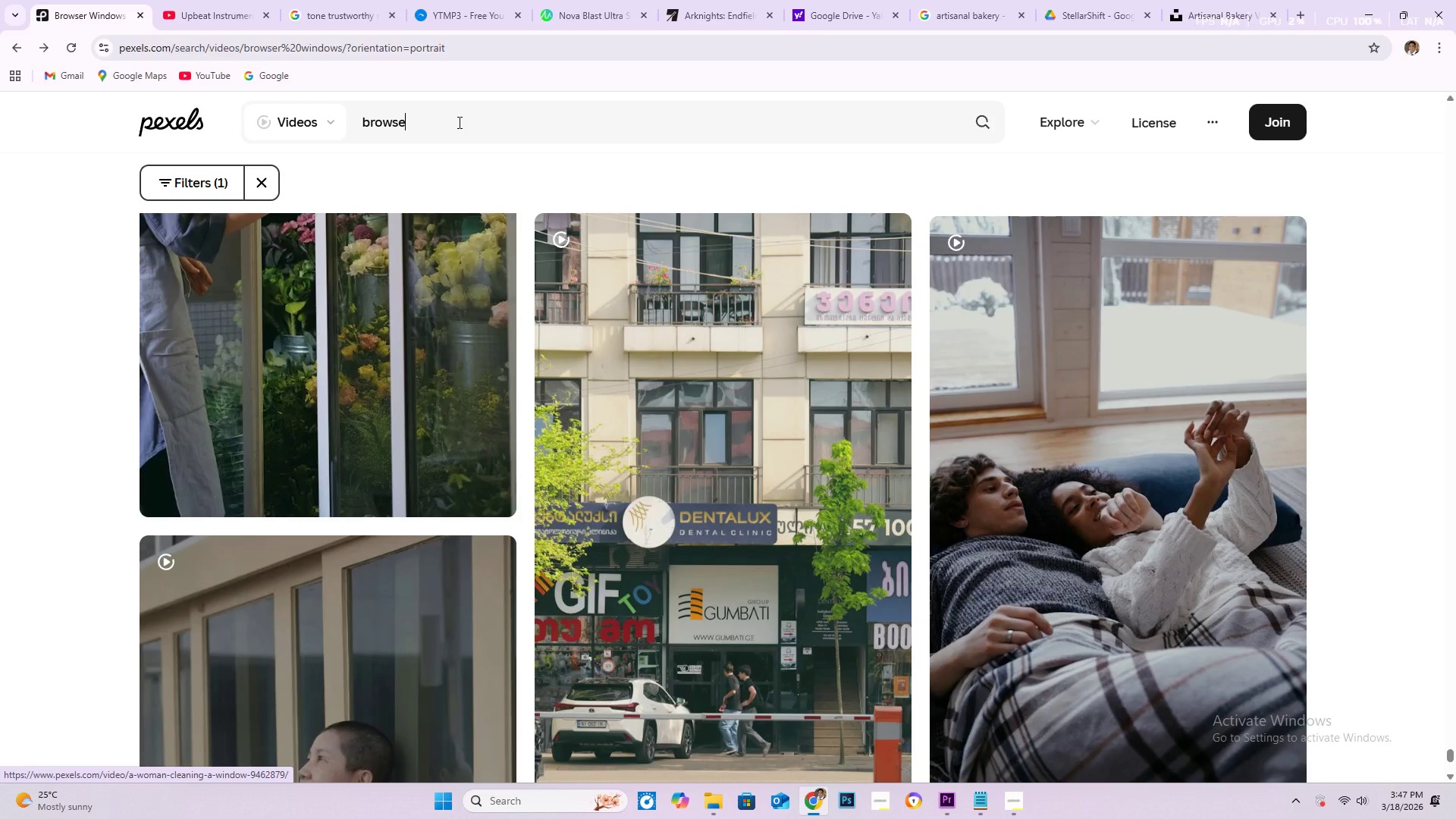 
key(Backspace)
 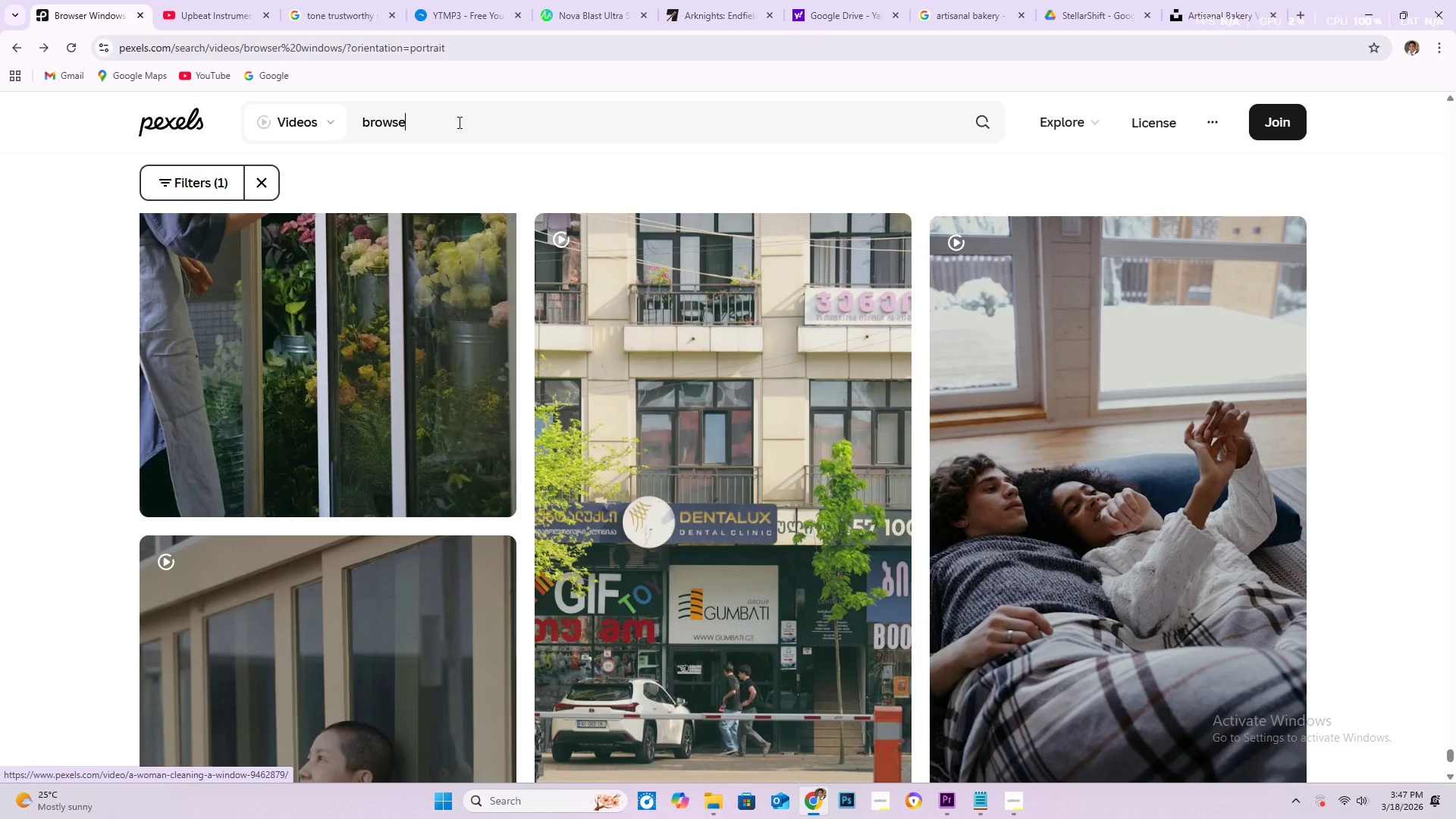 
key(Backspace)
 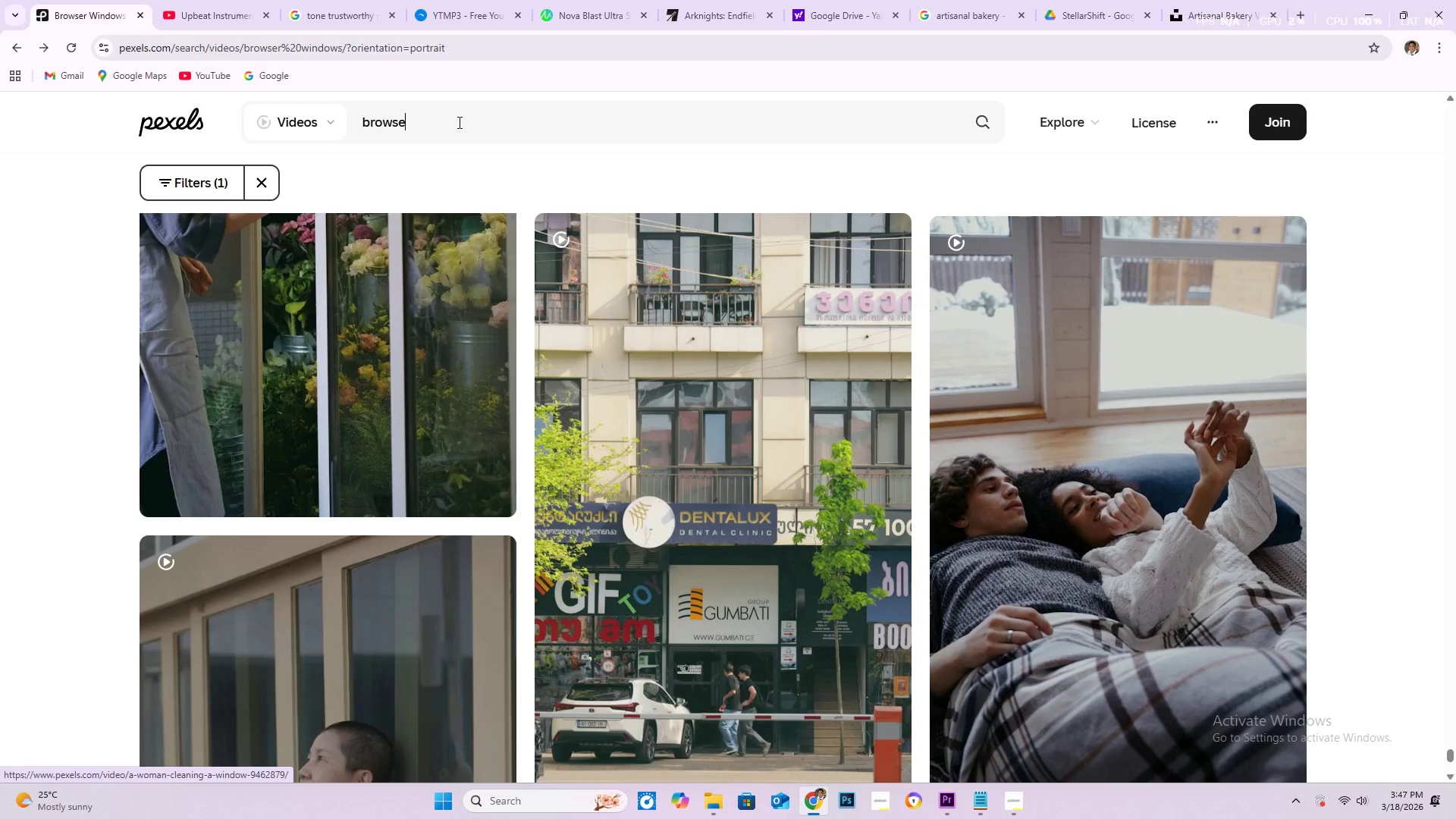 
key(Backspace)
 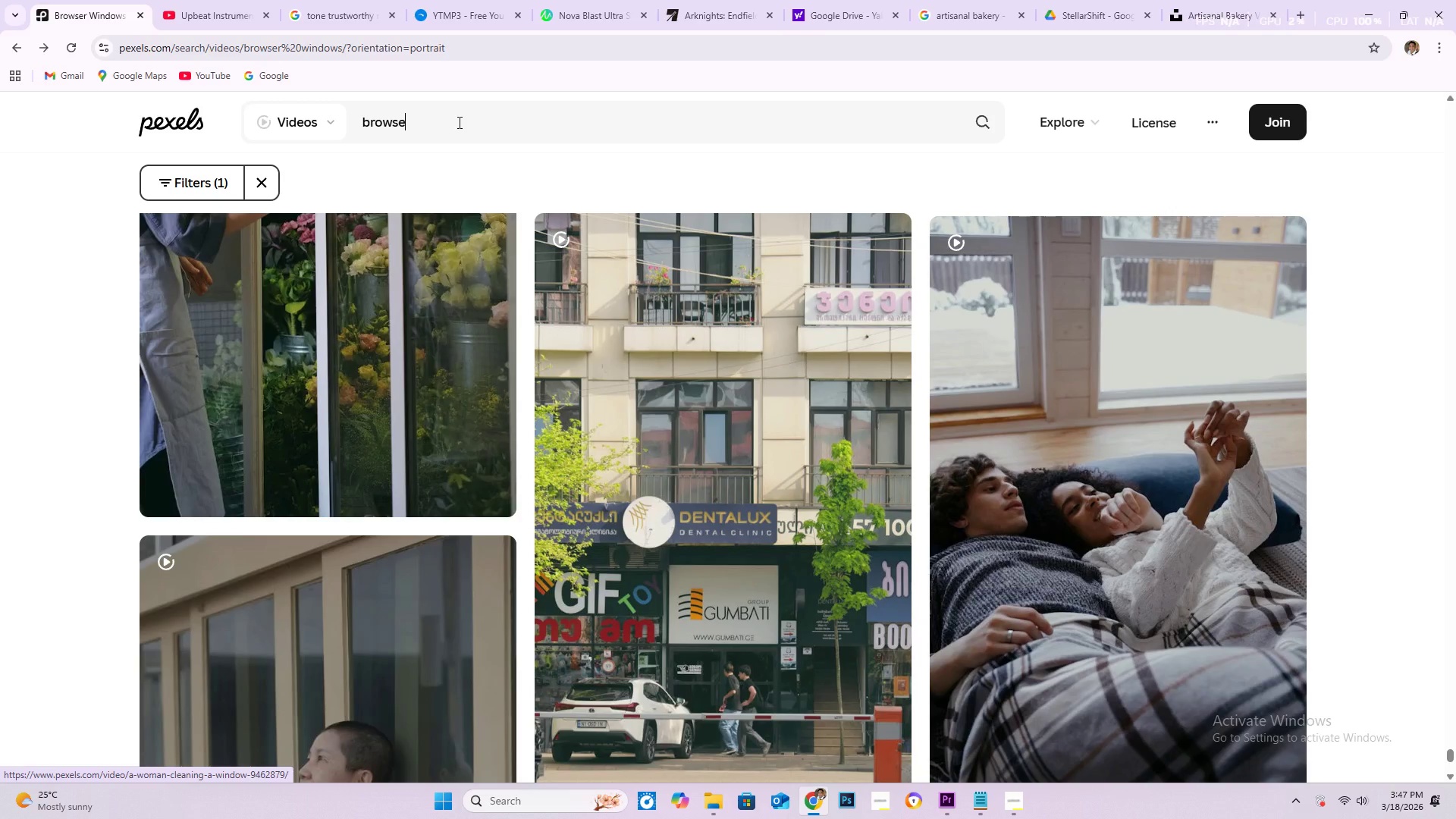 
key(Backspace)
 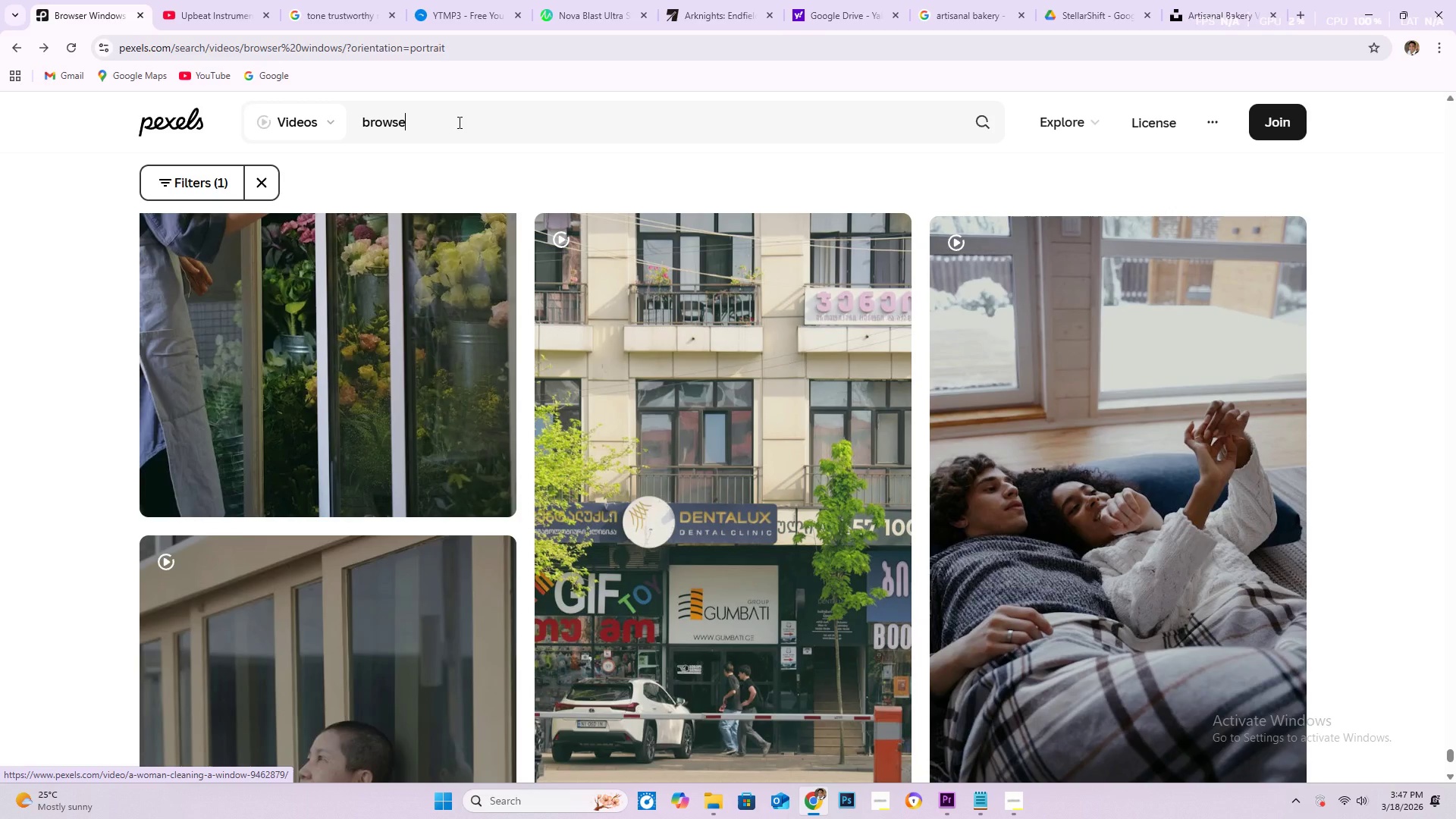 
key(Backspace)
 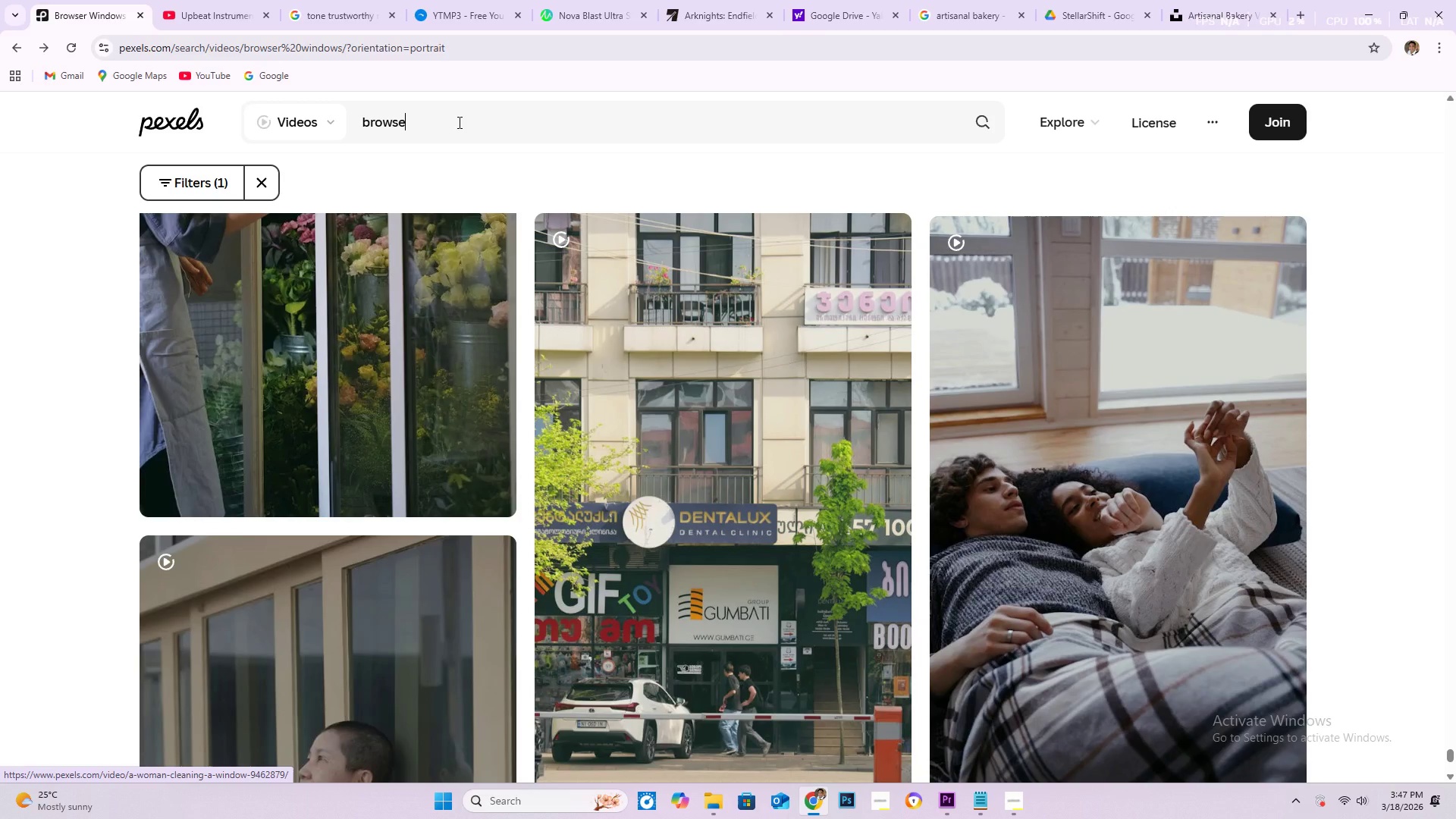 
key(Backspace)
 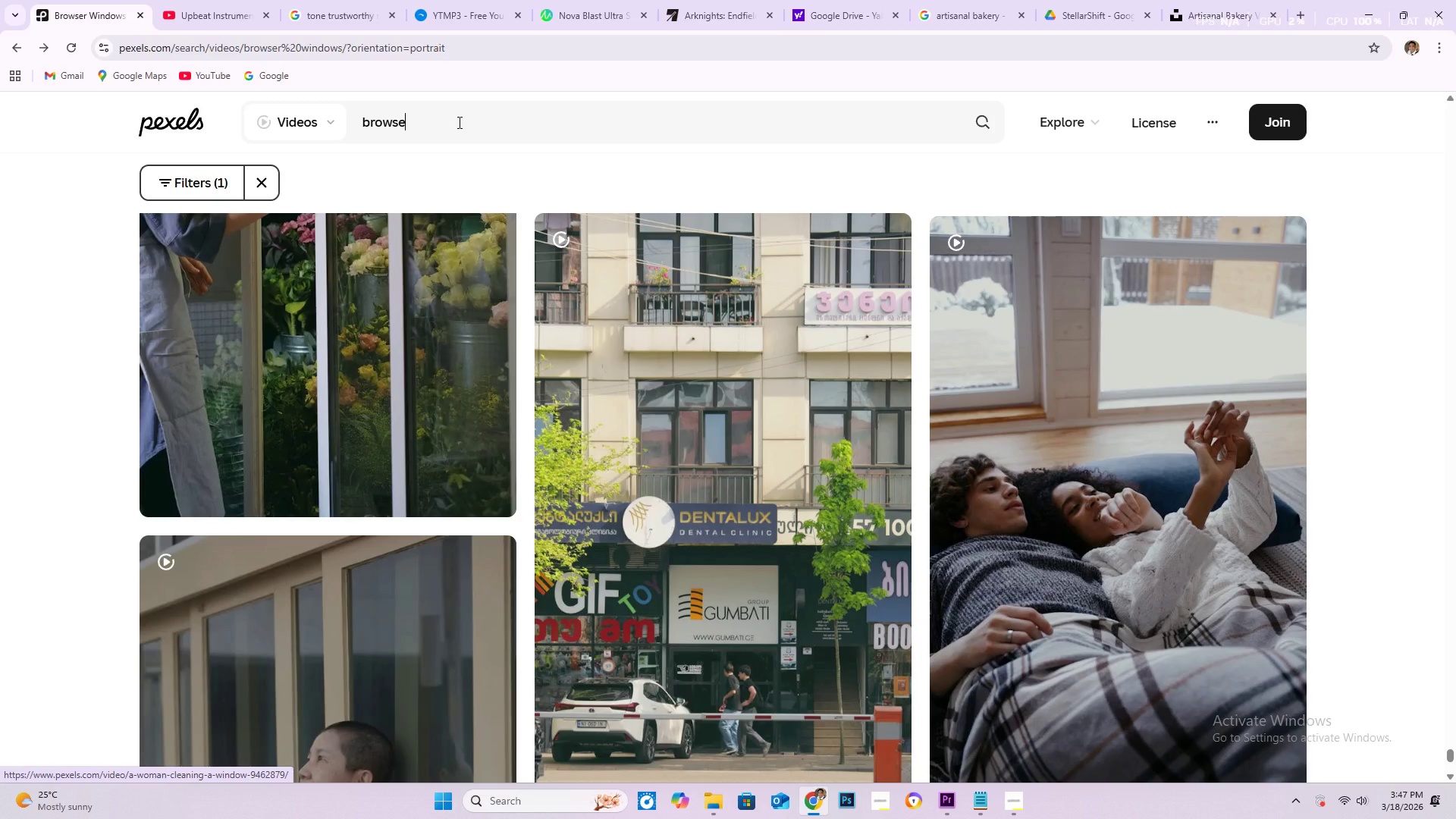 
key(Backspace)
 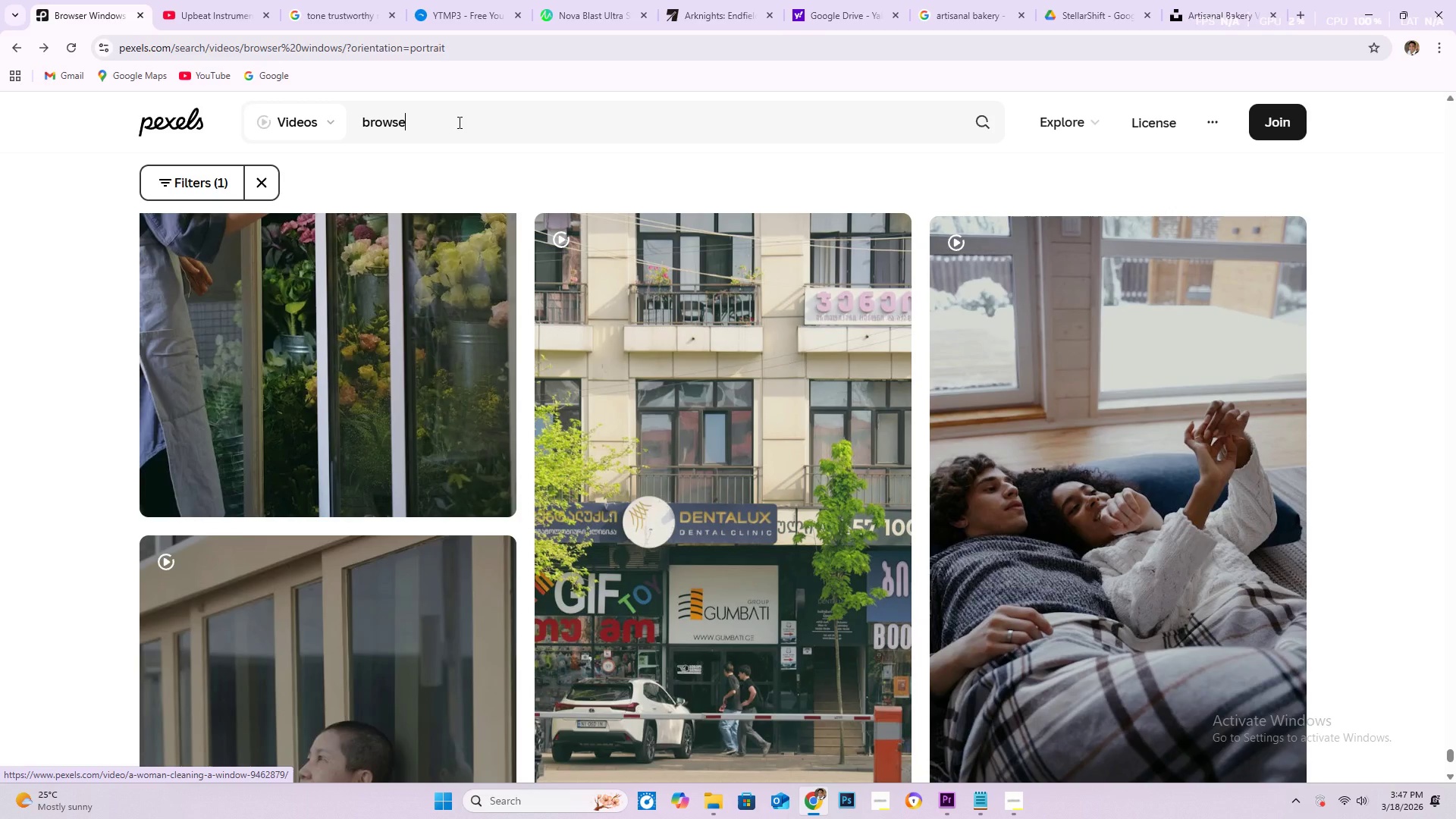 
key(Backspace)
 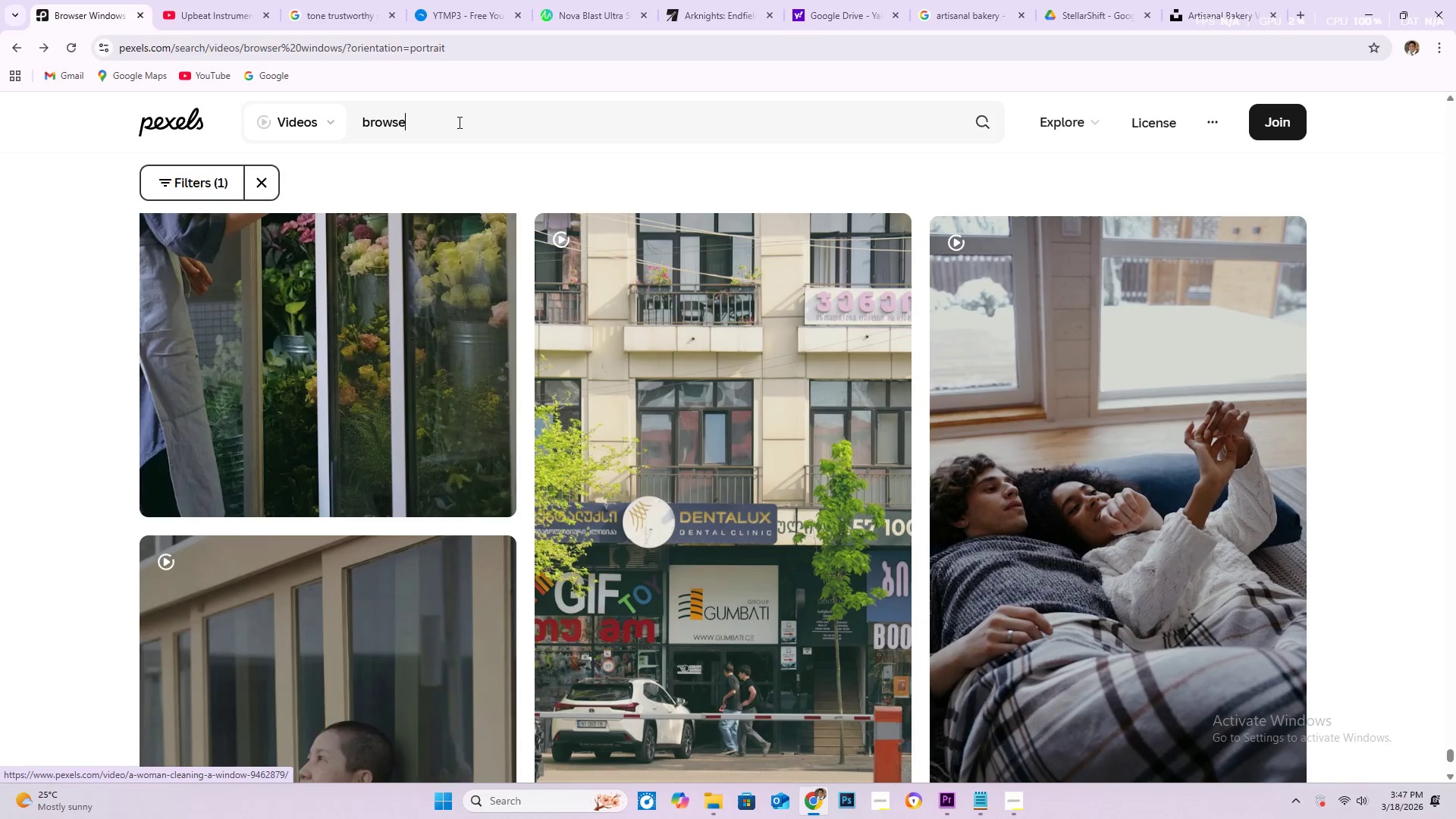 
key(Backspace)
 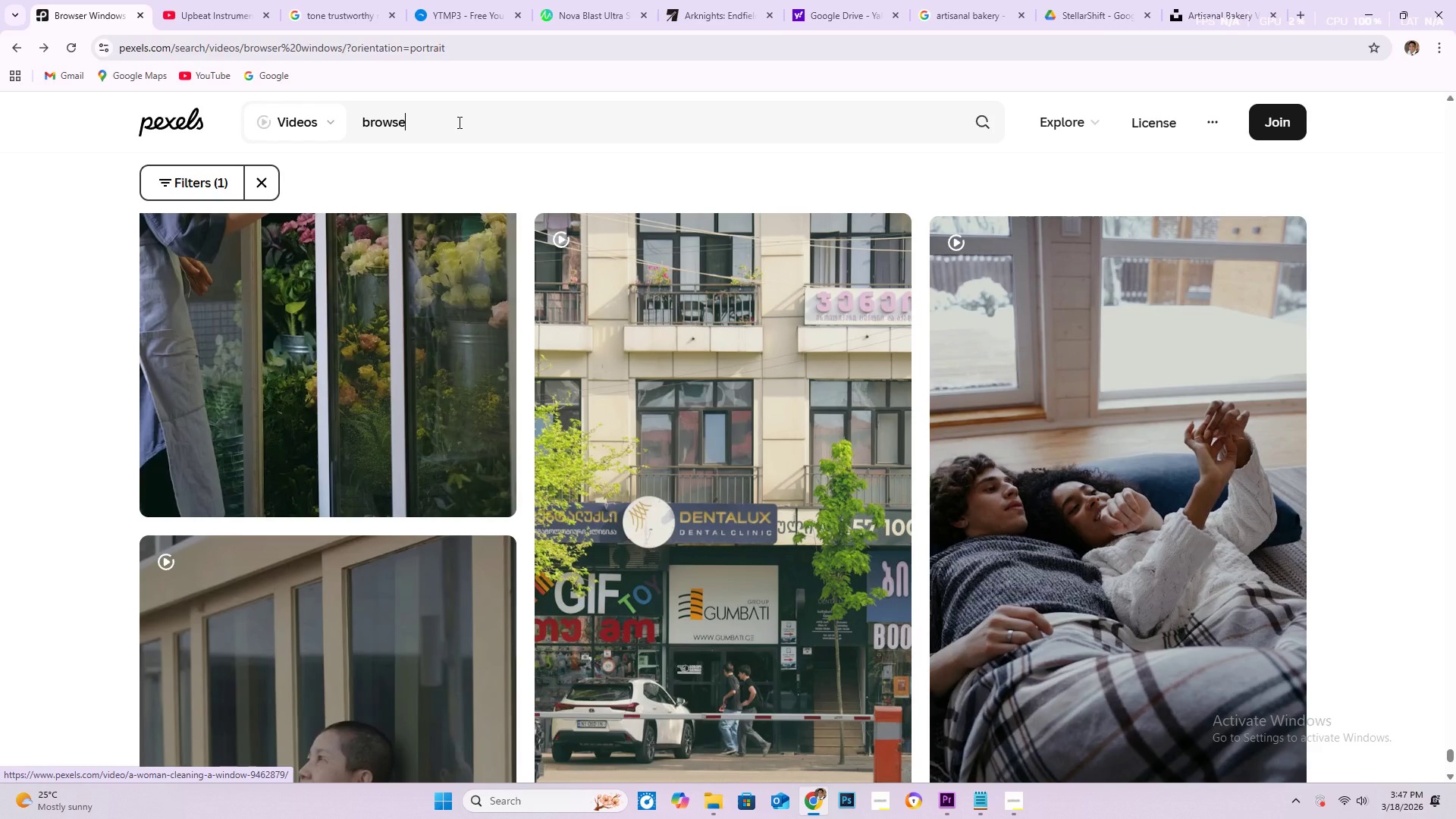 
key(Backspace)
 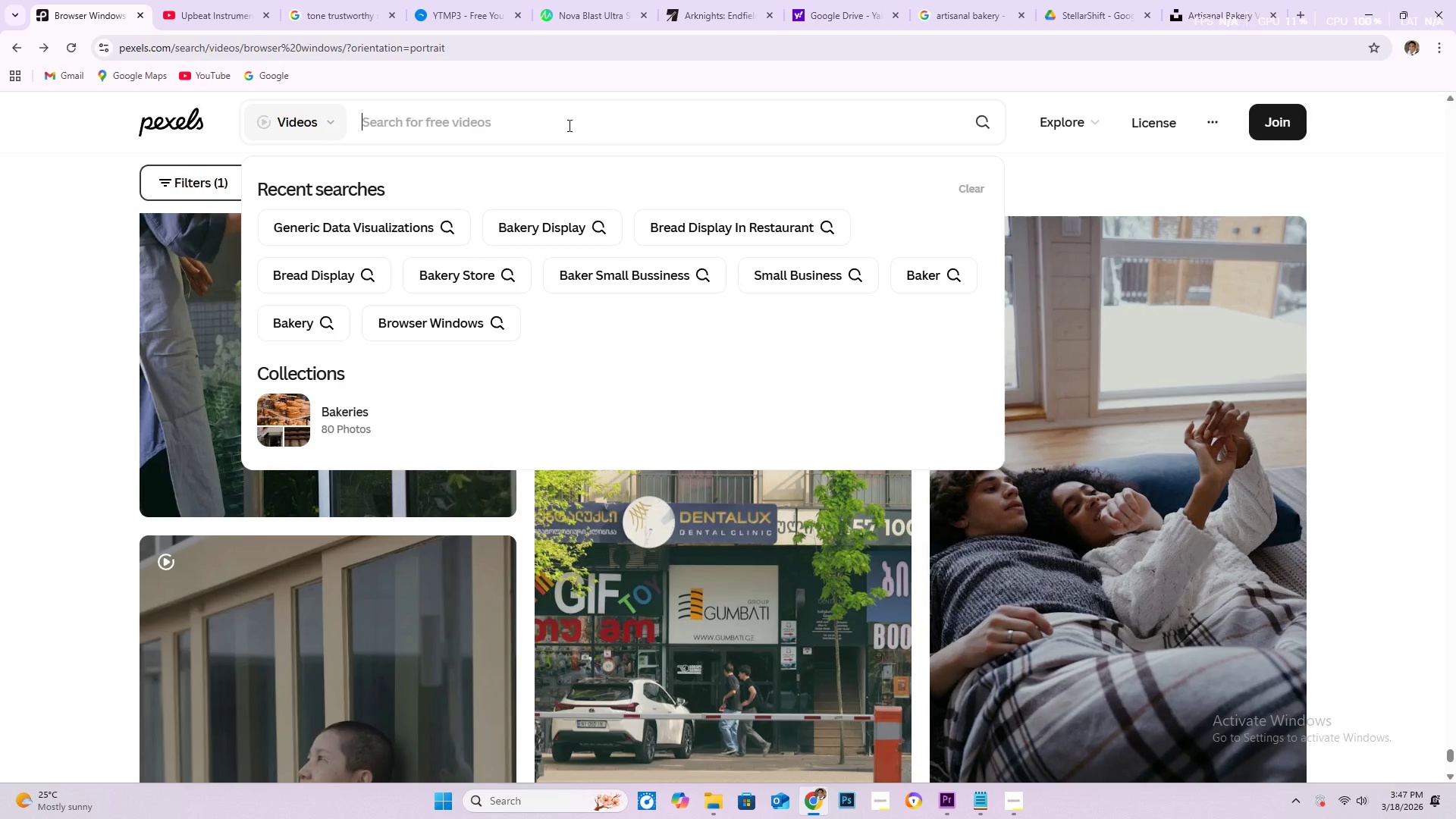 
wait(6.12)
 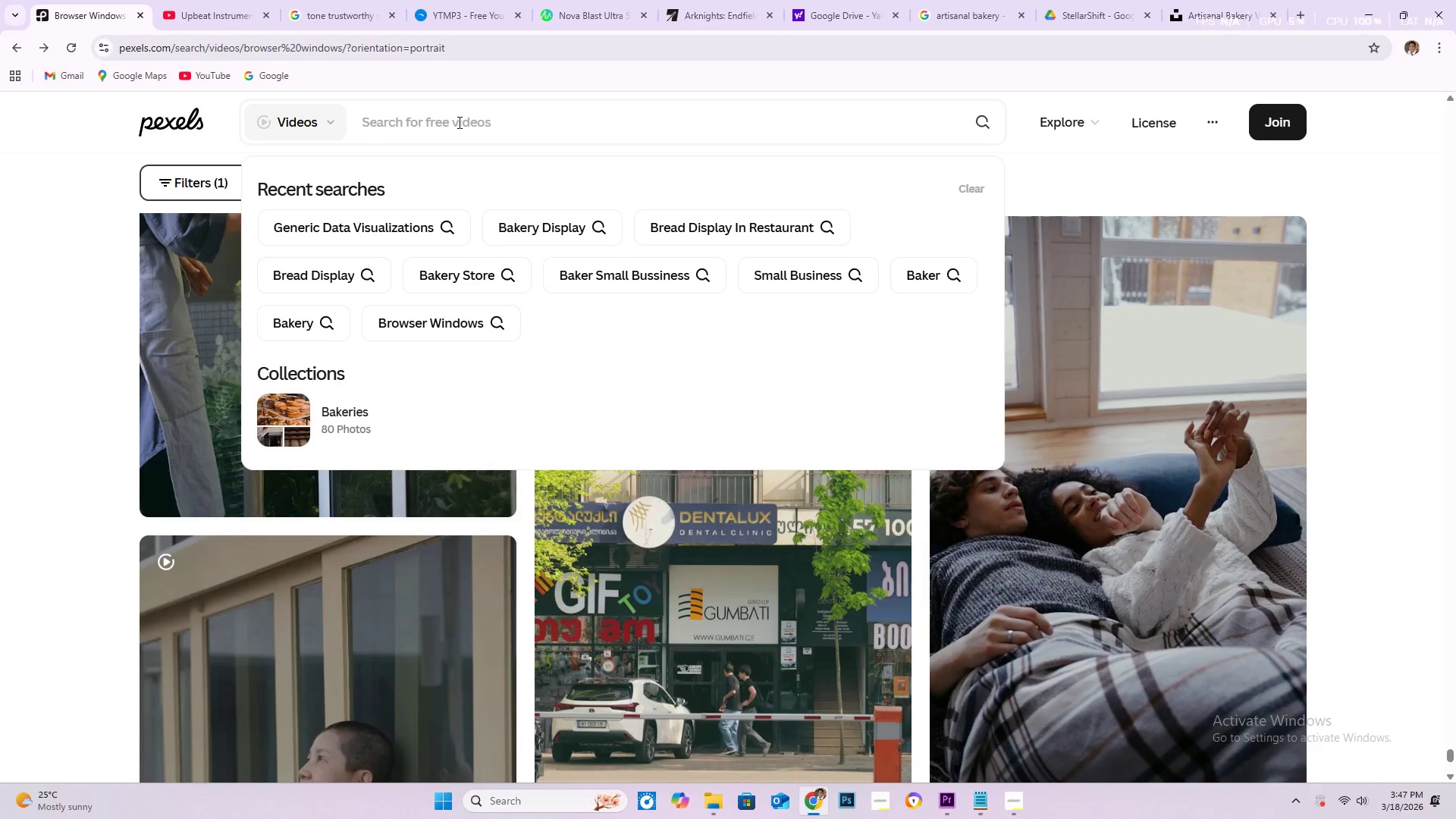 
left_click([541, 230])
 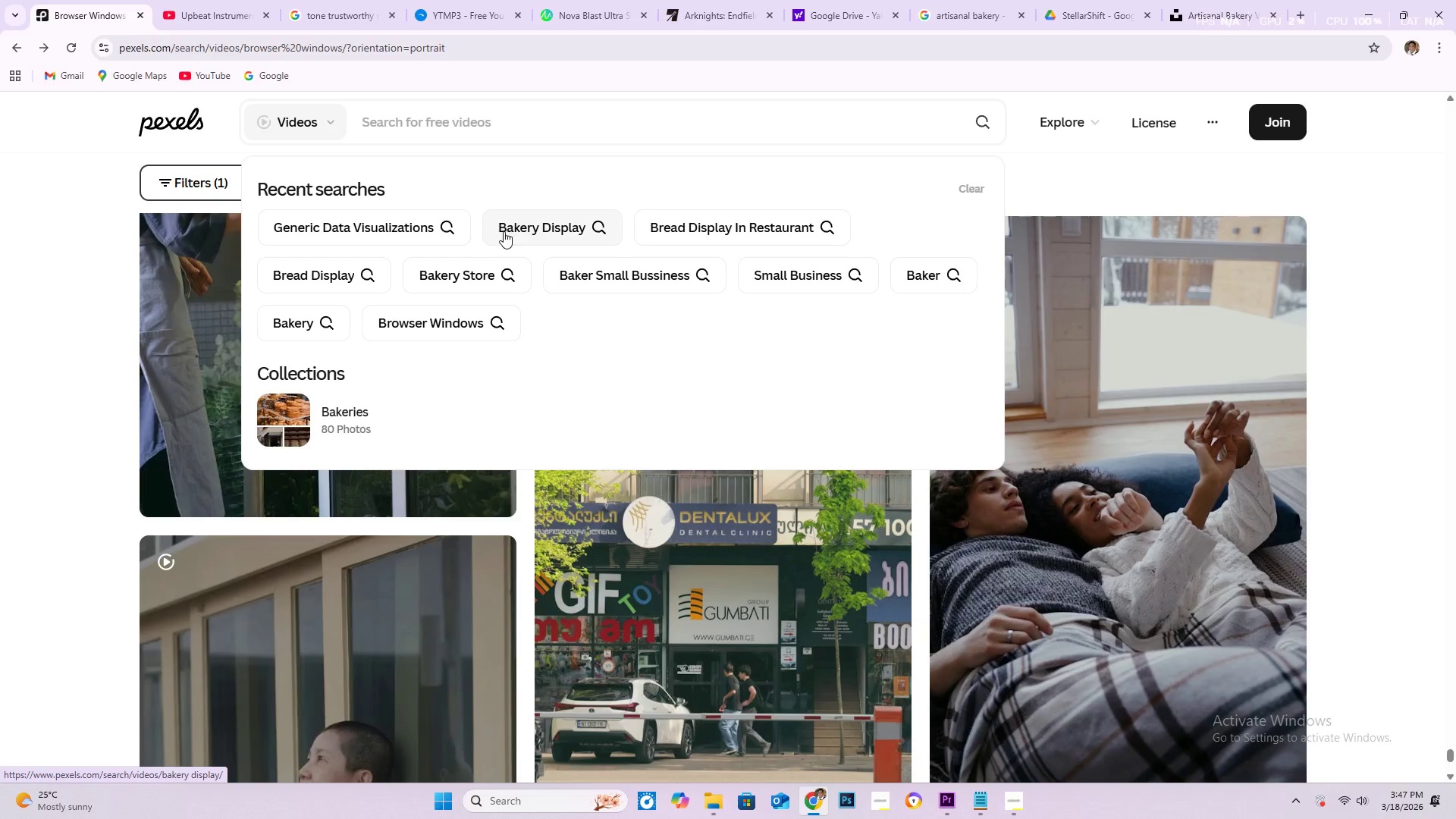 
wait(16.22)
 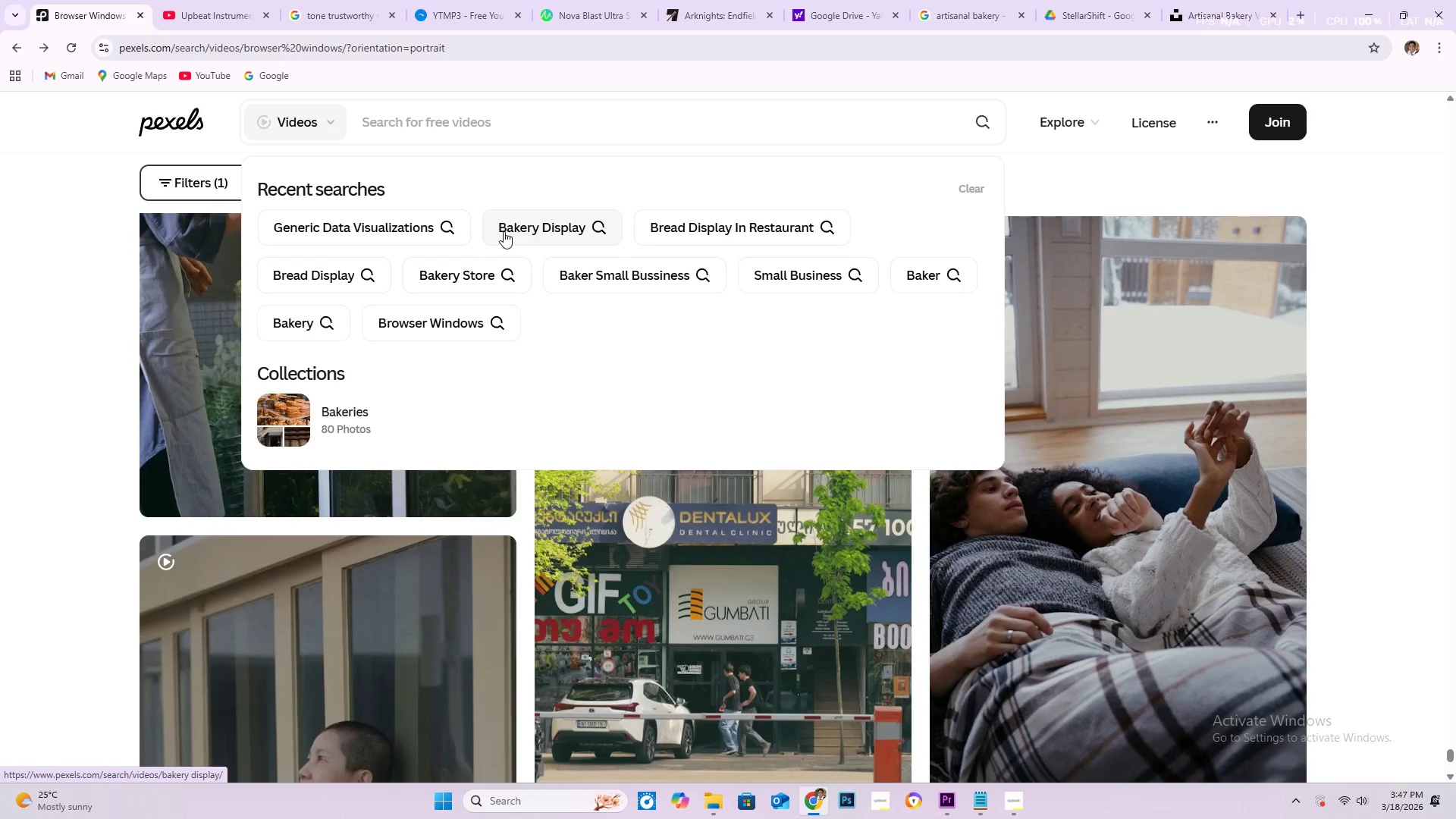 
scroll: coordinate [431, 246], scroll_direction: down, amount: 11.0
 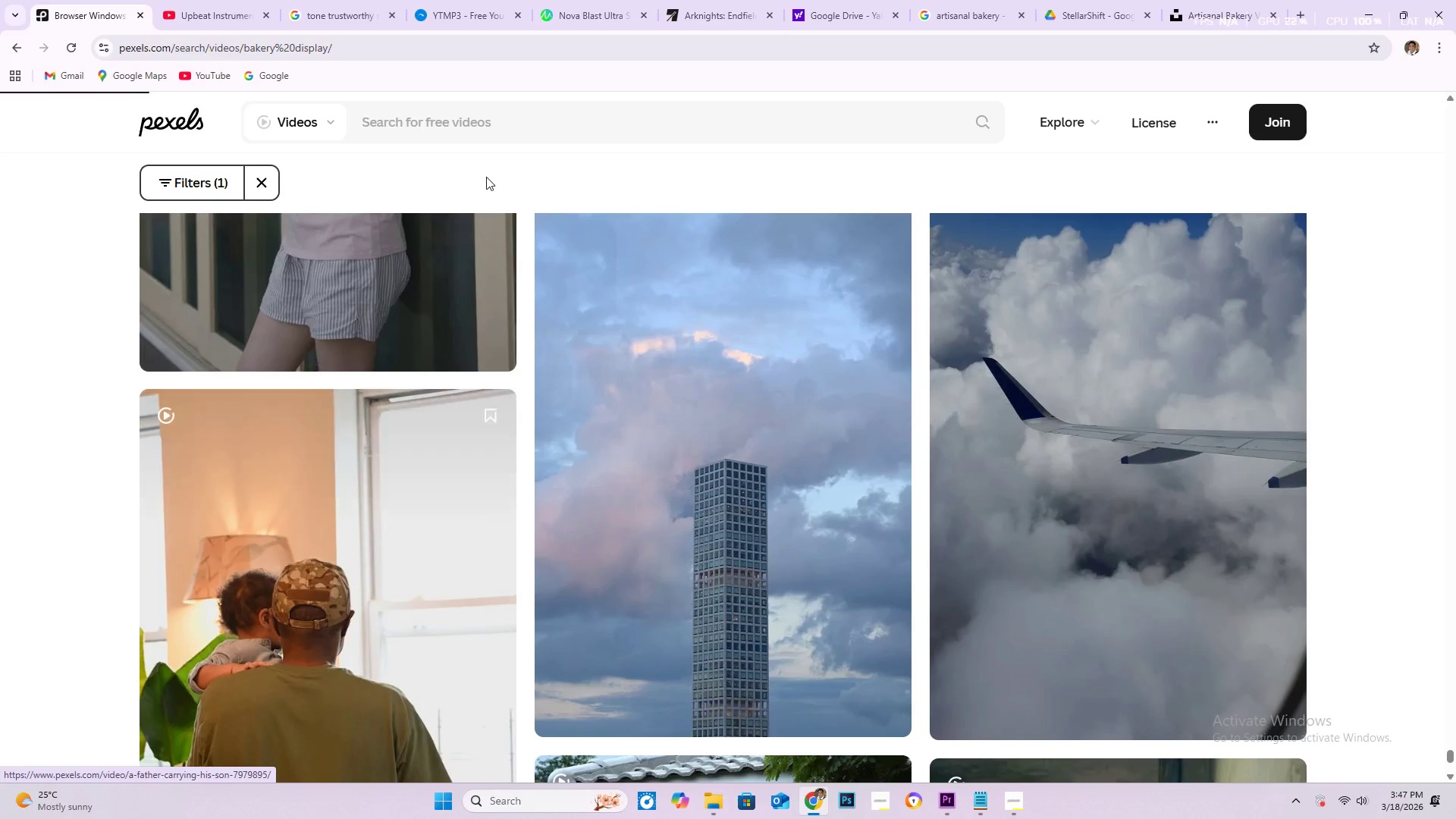 
left_click([468, 129])
 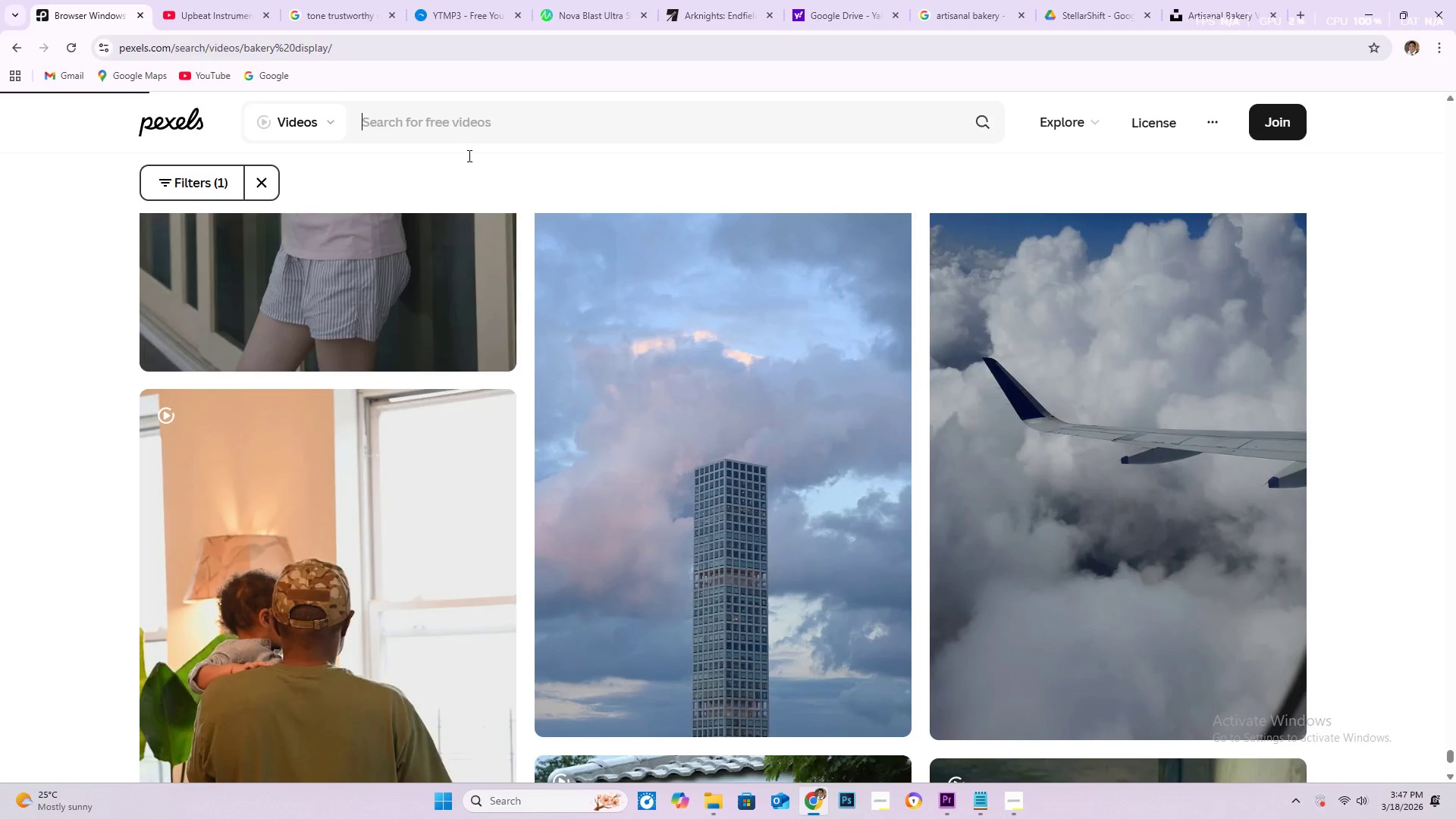 
scroll: coordinate [543, 416], scroll_direction: down, amount: 5.0
 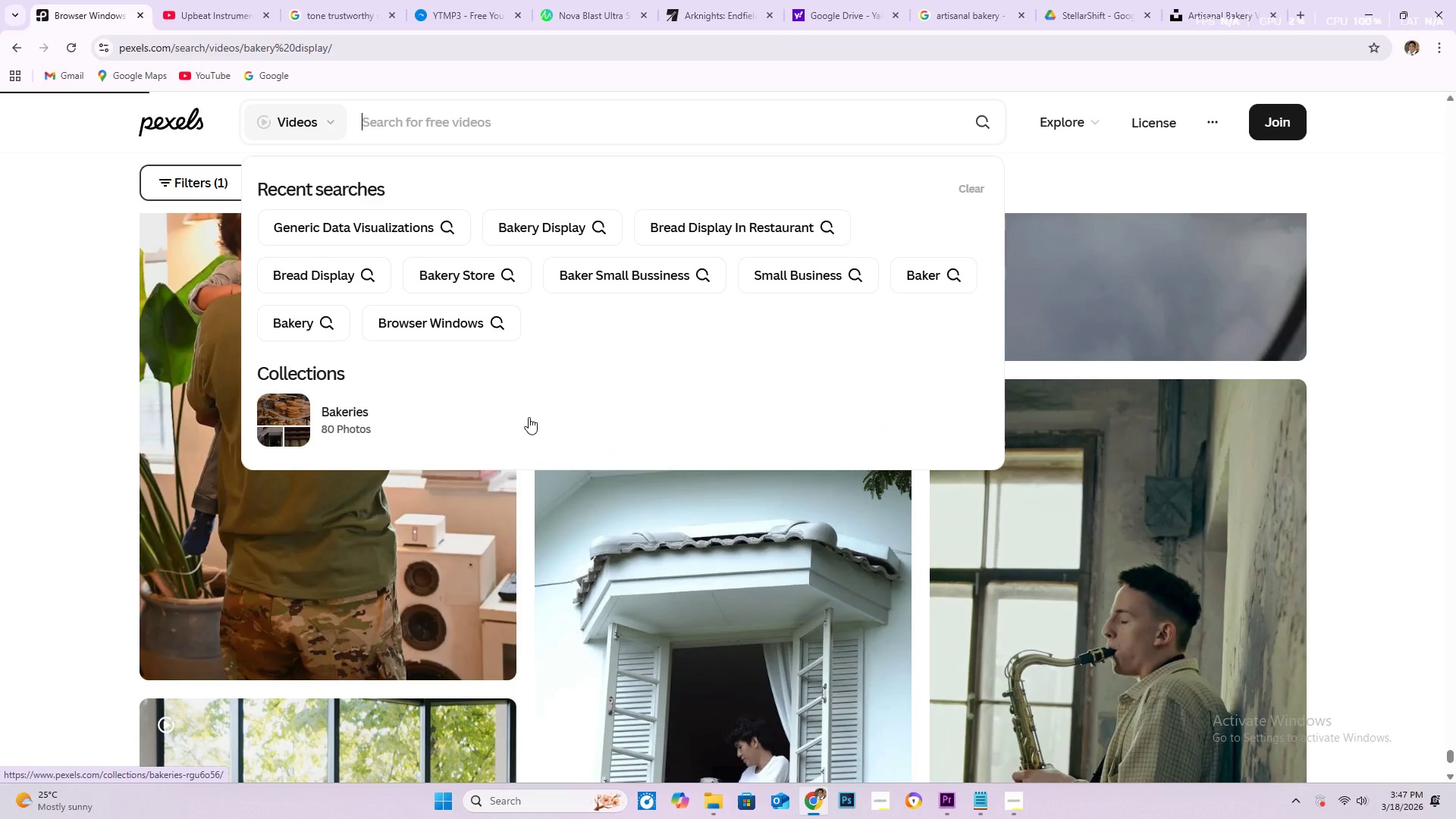 
wait(9.84)
 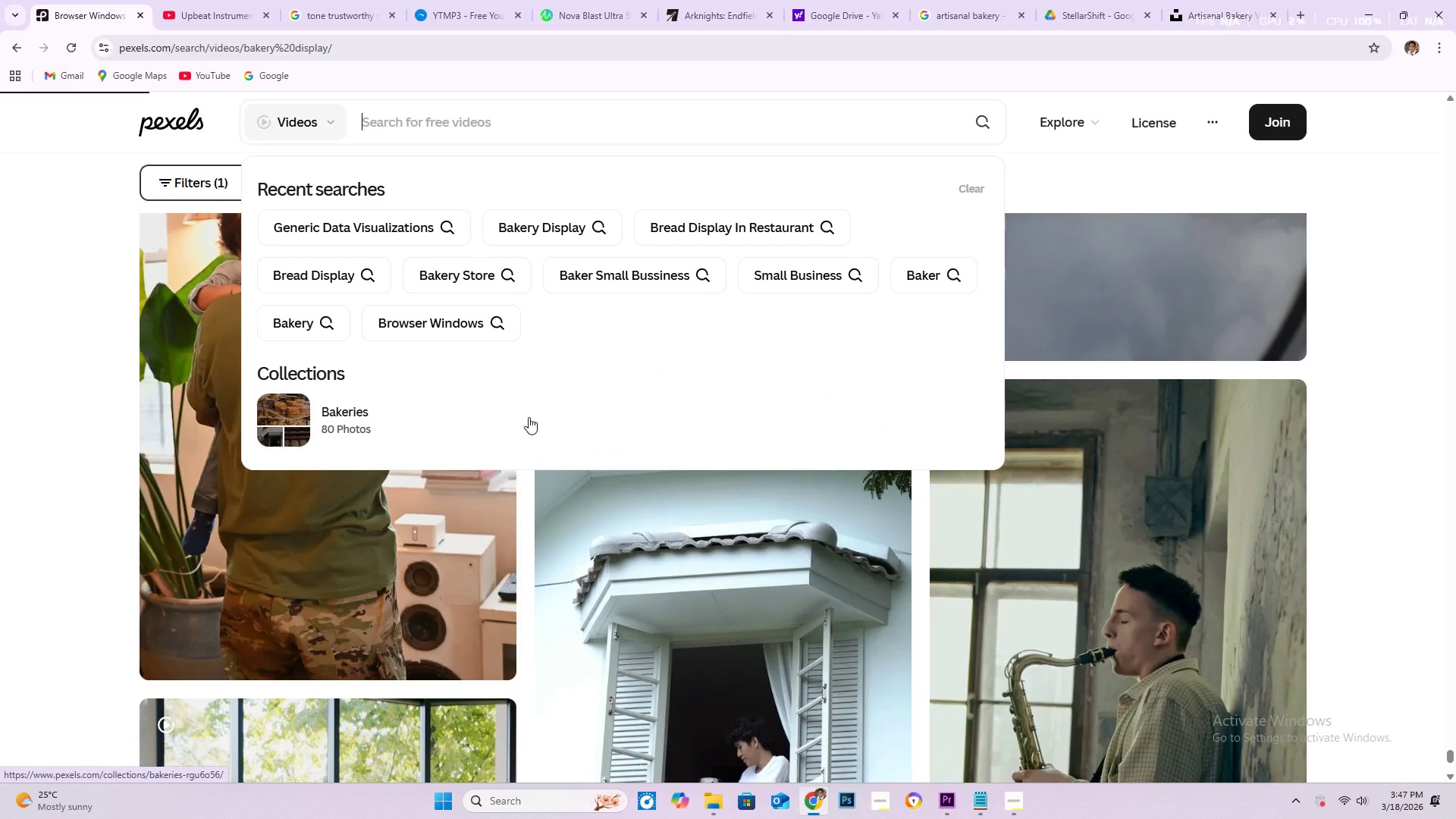 
left_click([544, 278])
 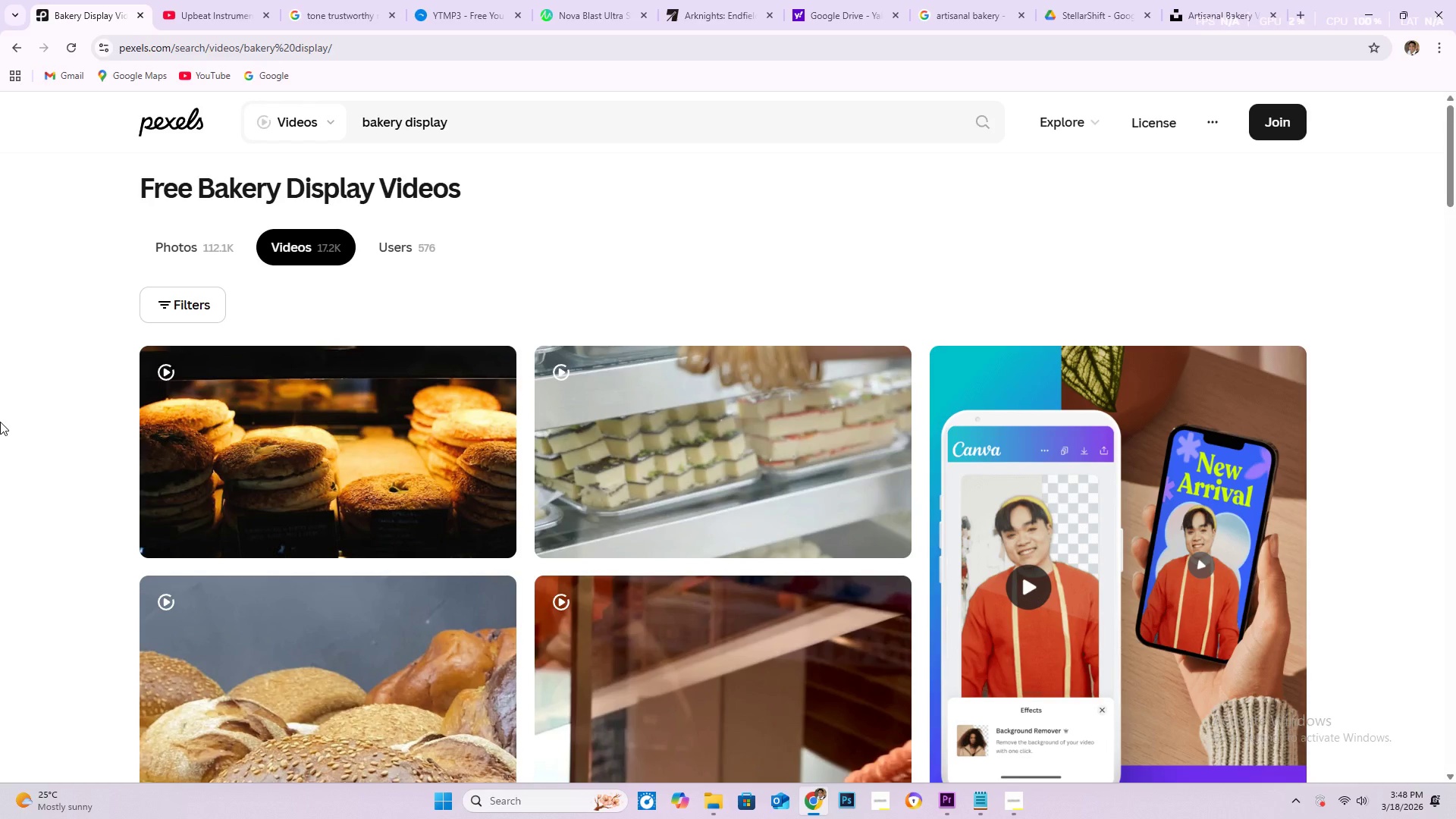 
wait(22.95)
 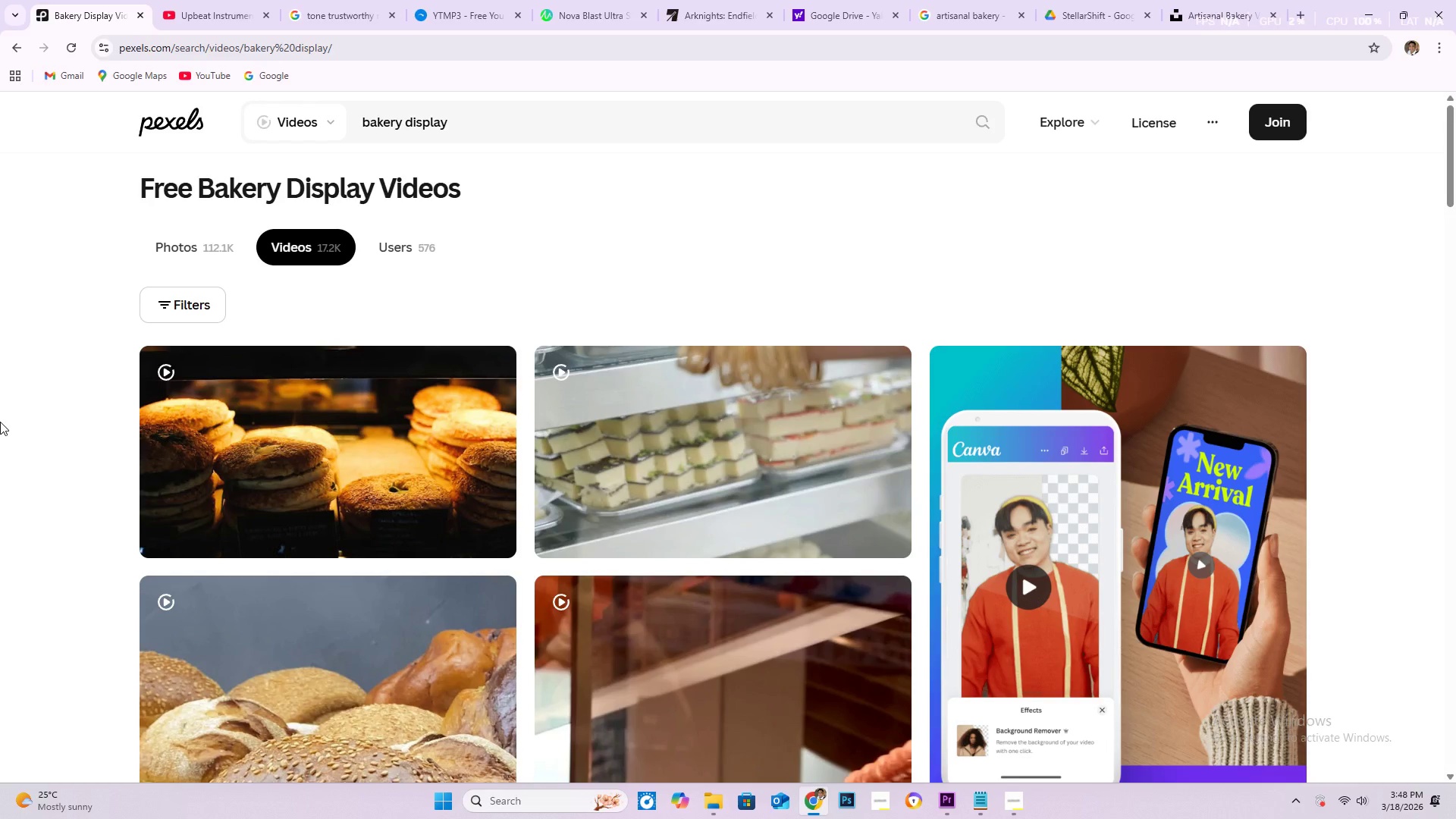 
scroll: coordinate [711, 413], scroll_direction: down, amount: 15.0
 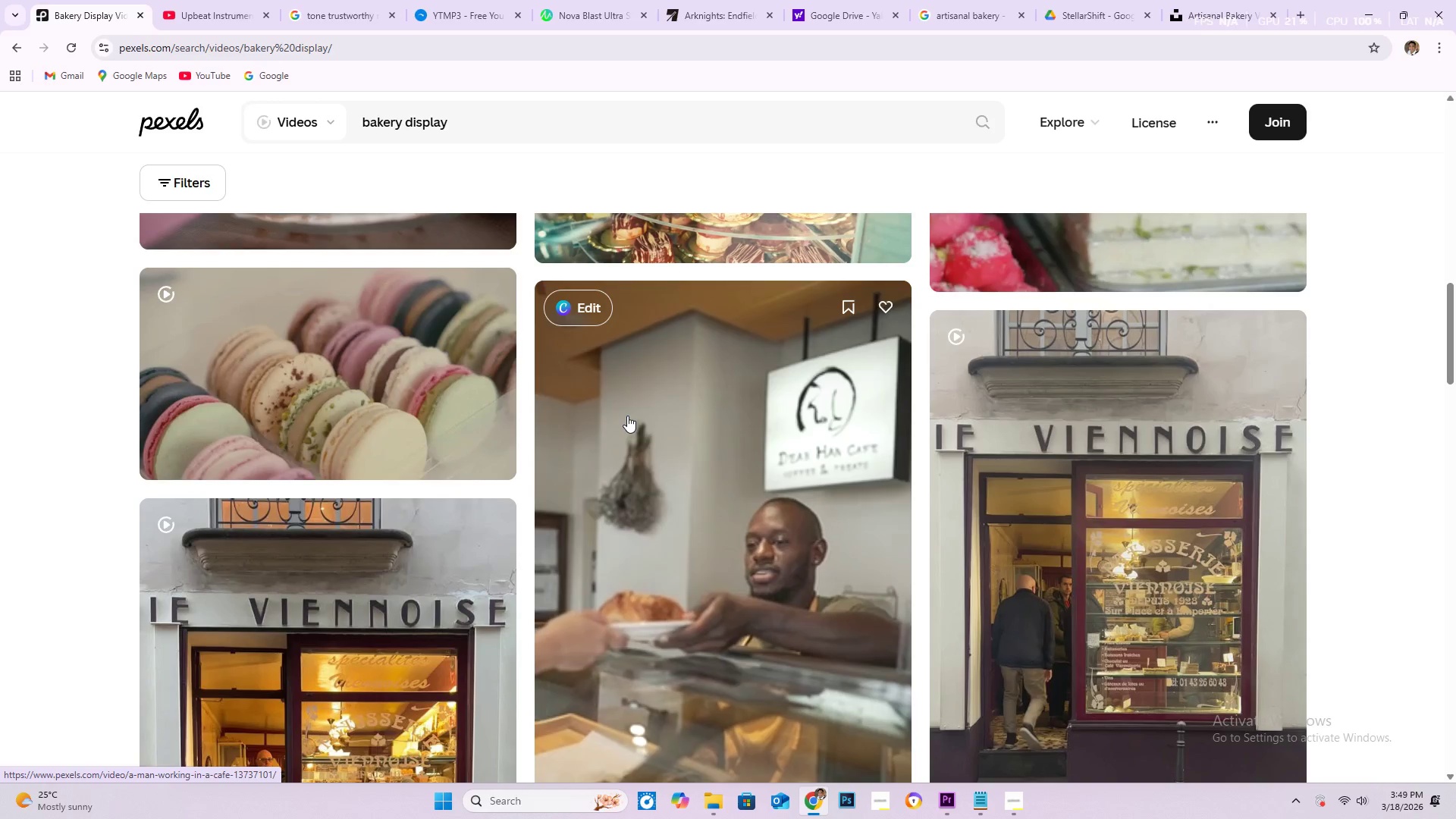 
wait(49.2)
 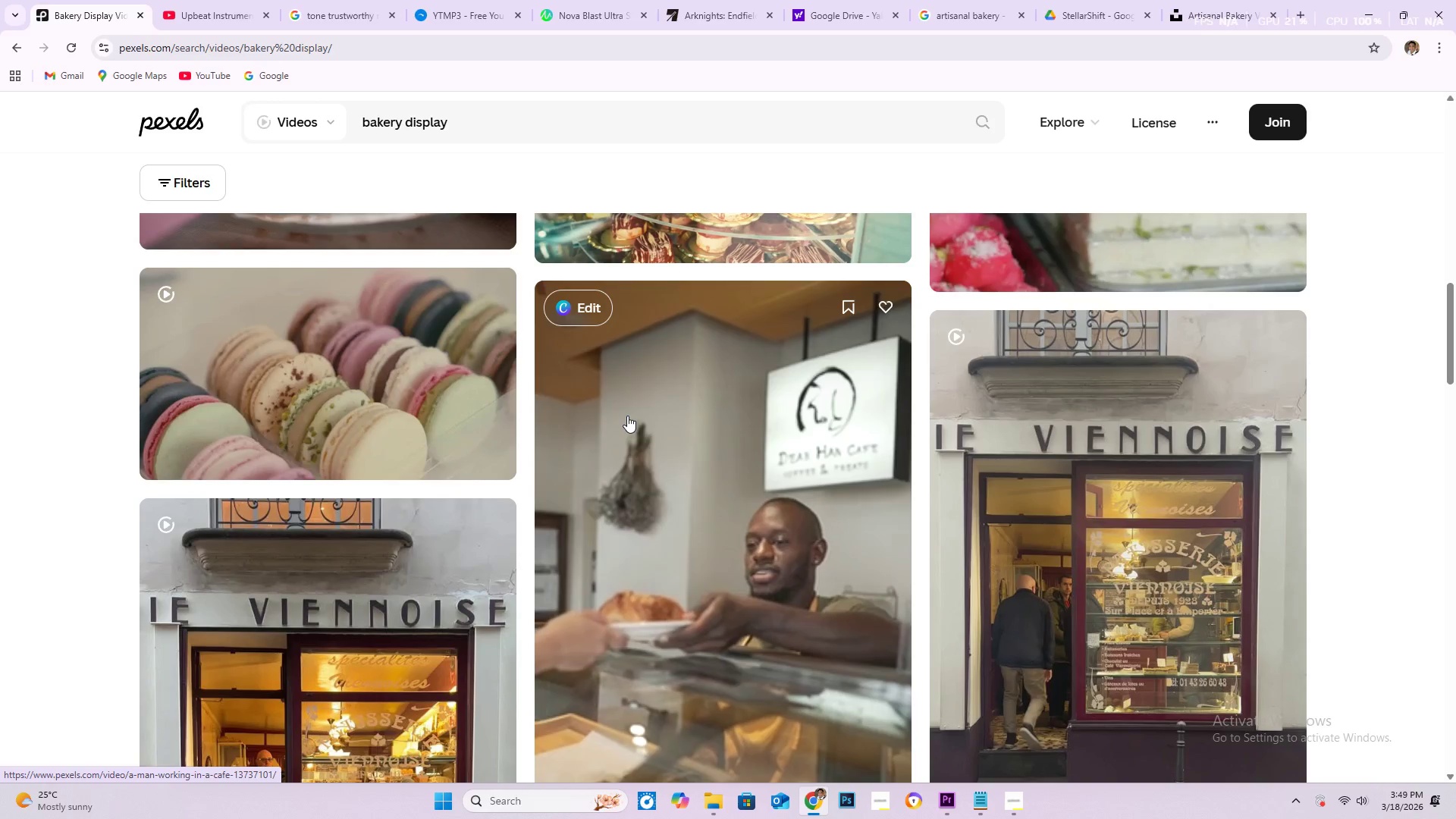 
scroll: coordinate [611, 416], scroll_direction: down, amount: 14.0
 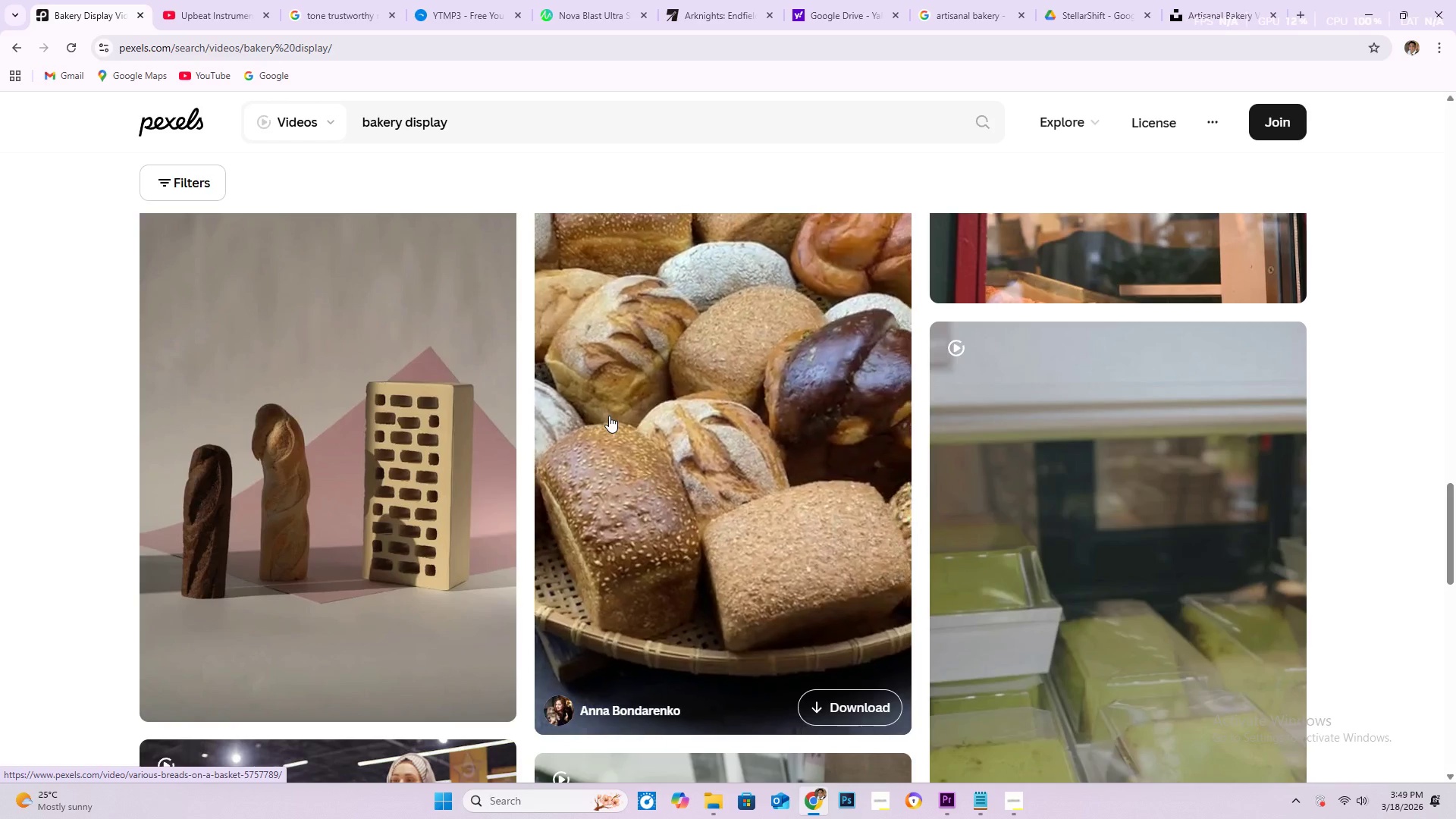 
scroll: coordinate [582, 413], scroll_direction: down, amount: 33.0
 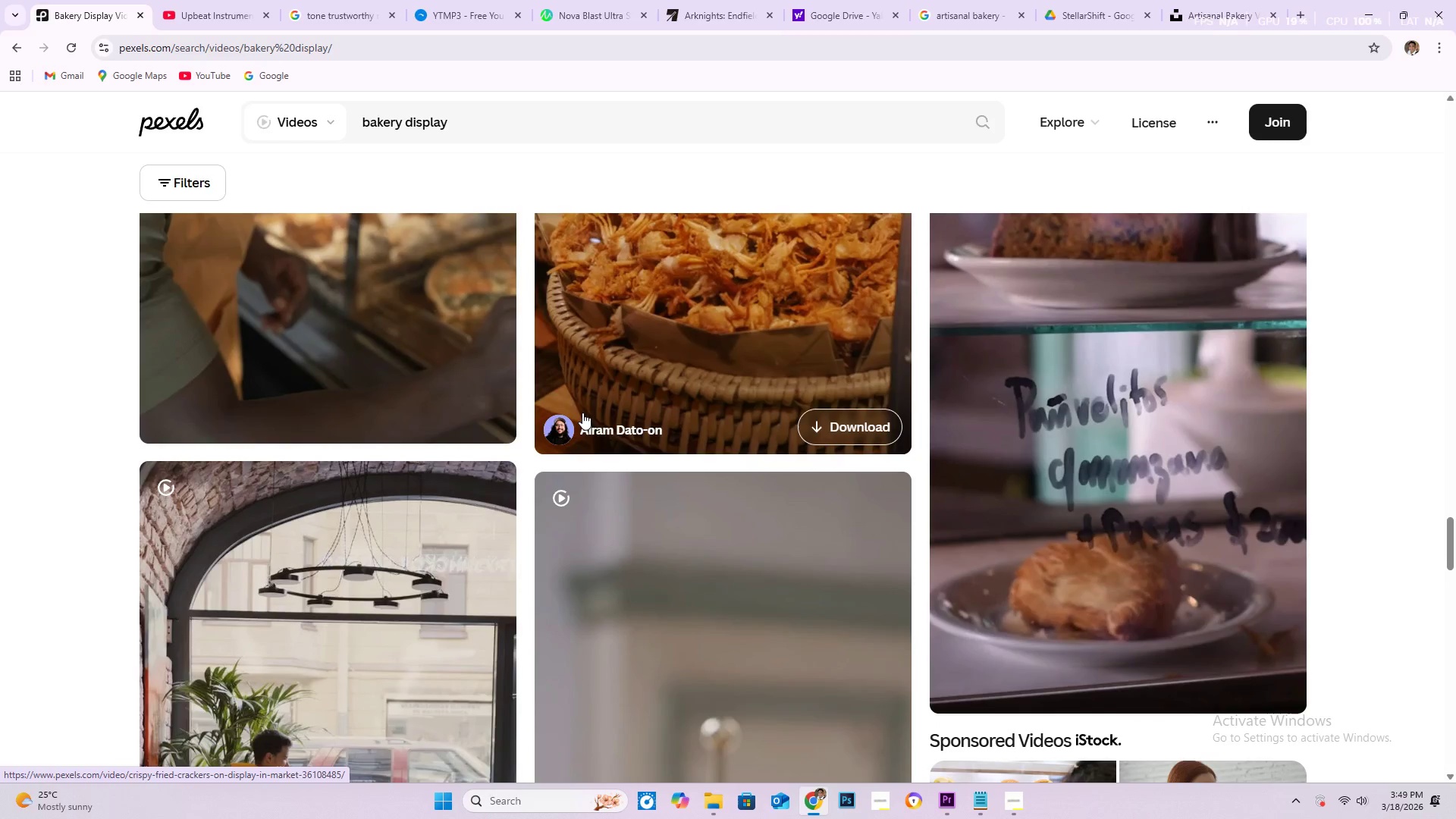 
scroll: coordinate [580, 413], scroll_direction: down, amount: 4.0
 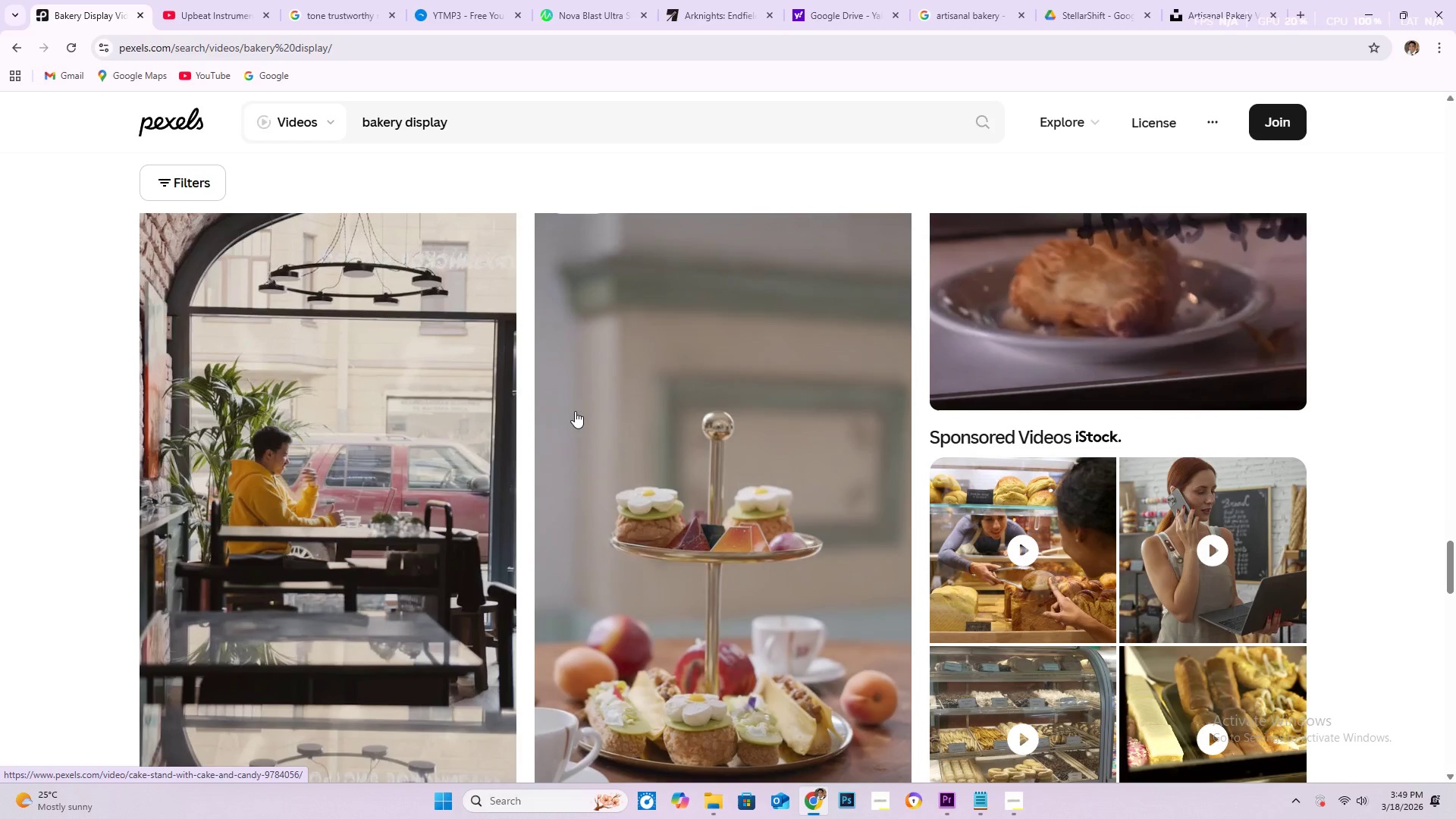 
wait(5.3)
 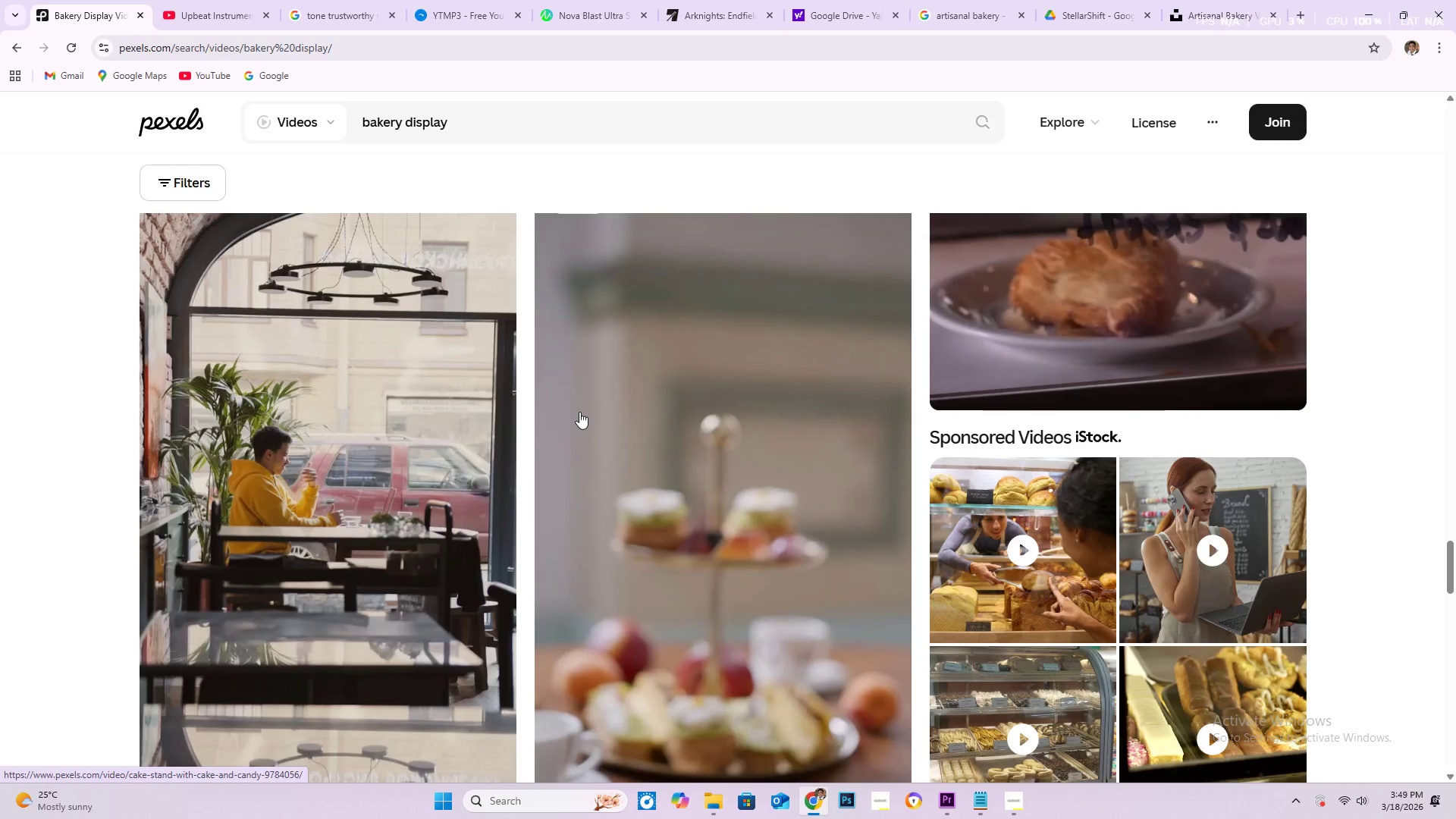 
scroll: coordinate [558, 410], scroll_direction: down, amount: 24.0
 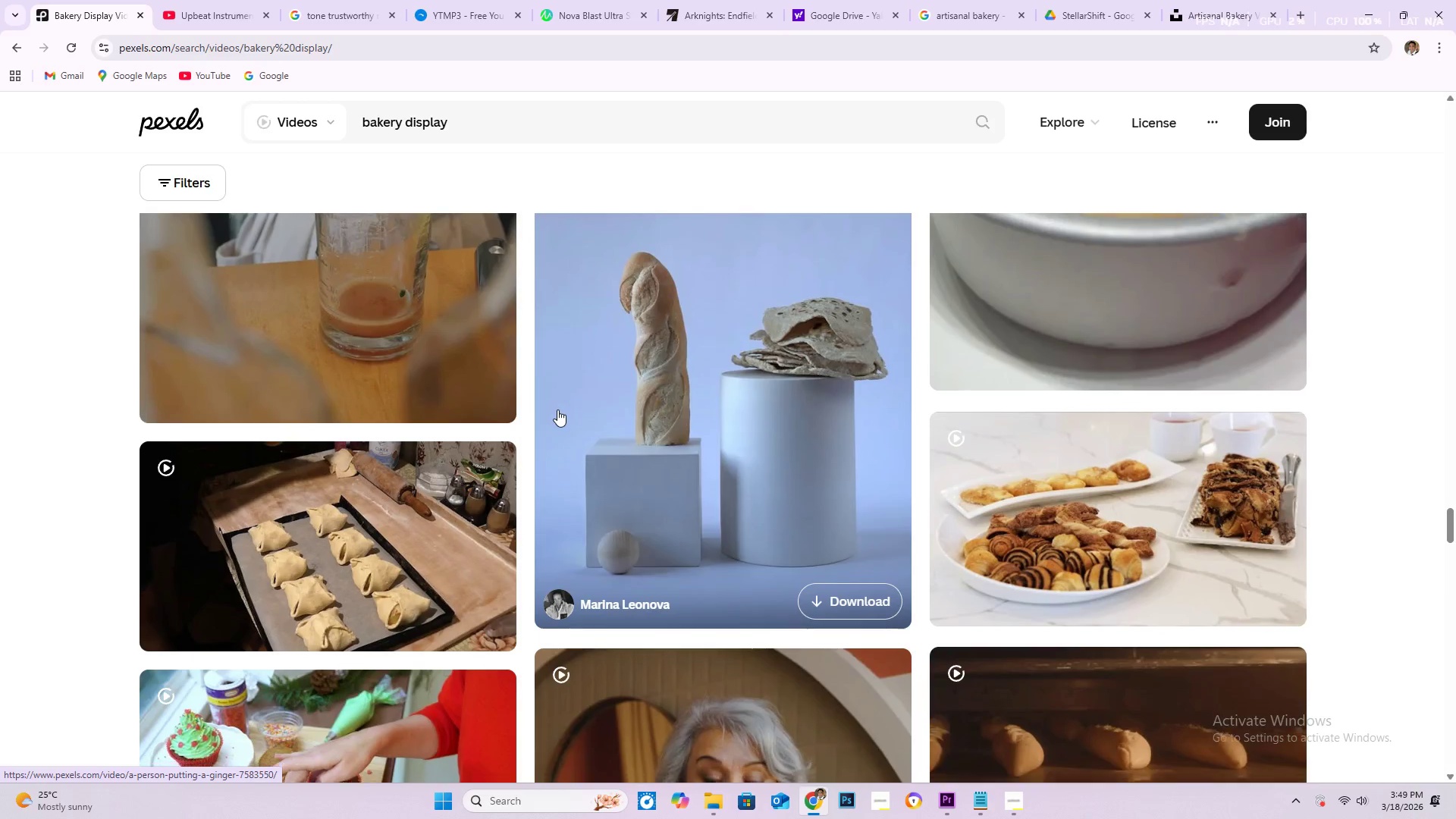 
scroll: coordinate [557, 410], scroll_direction: down, amount: 9.0
 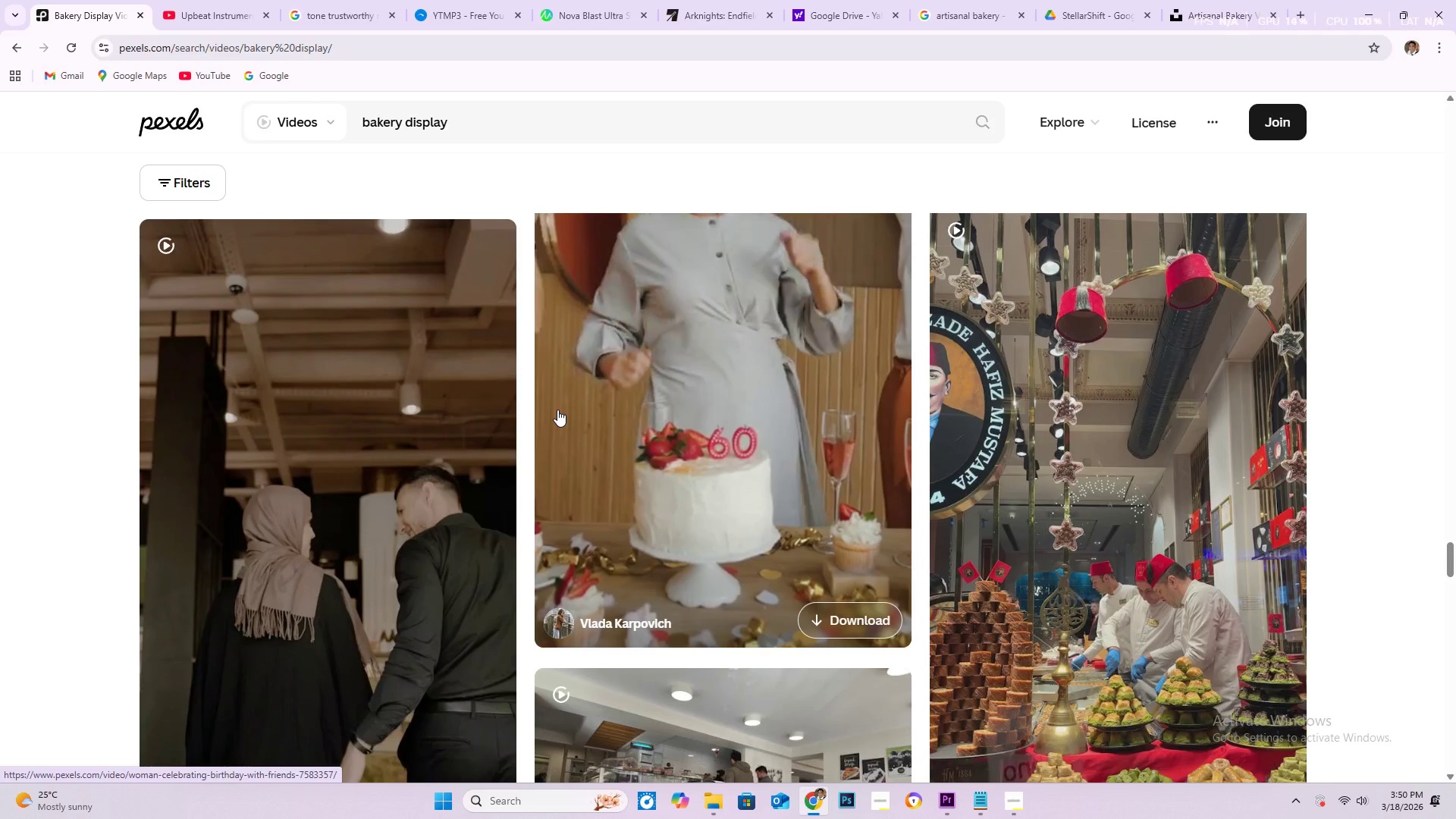 
wait(14.98)
 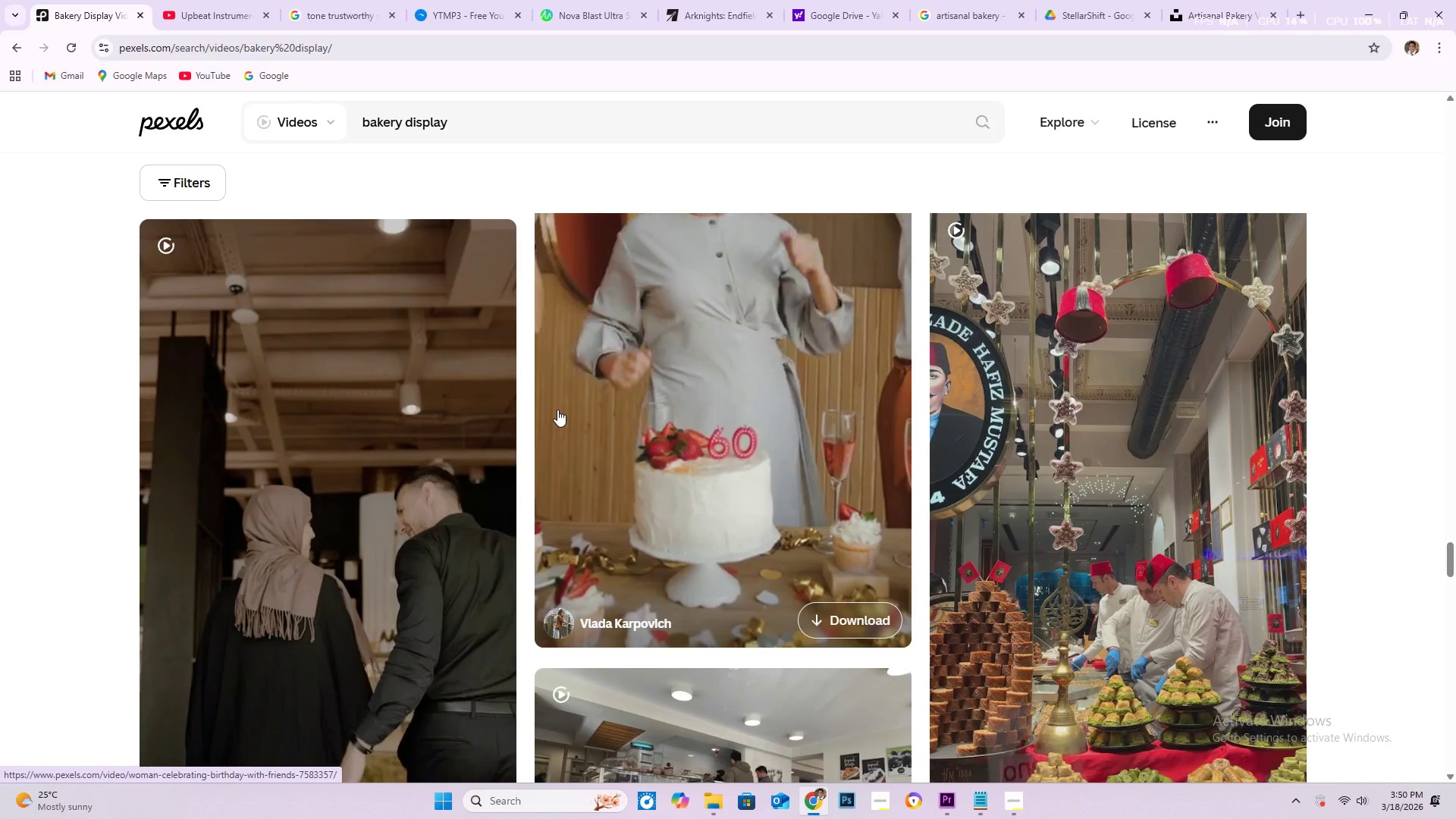 
scroll: coordinate [557, 410], scroll_direction: down, amount: 4.0
 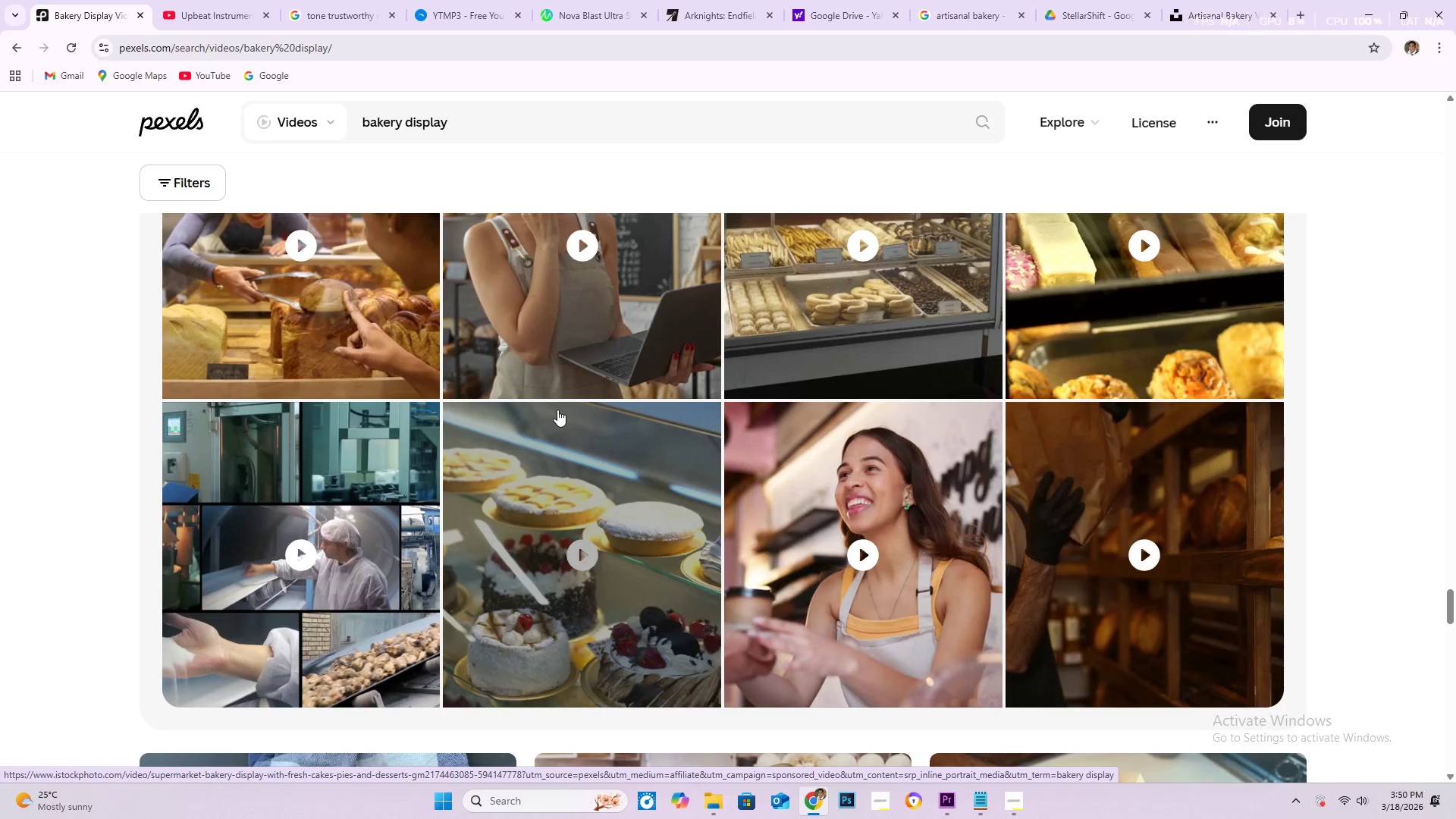 
wait(6.52)
 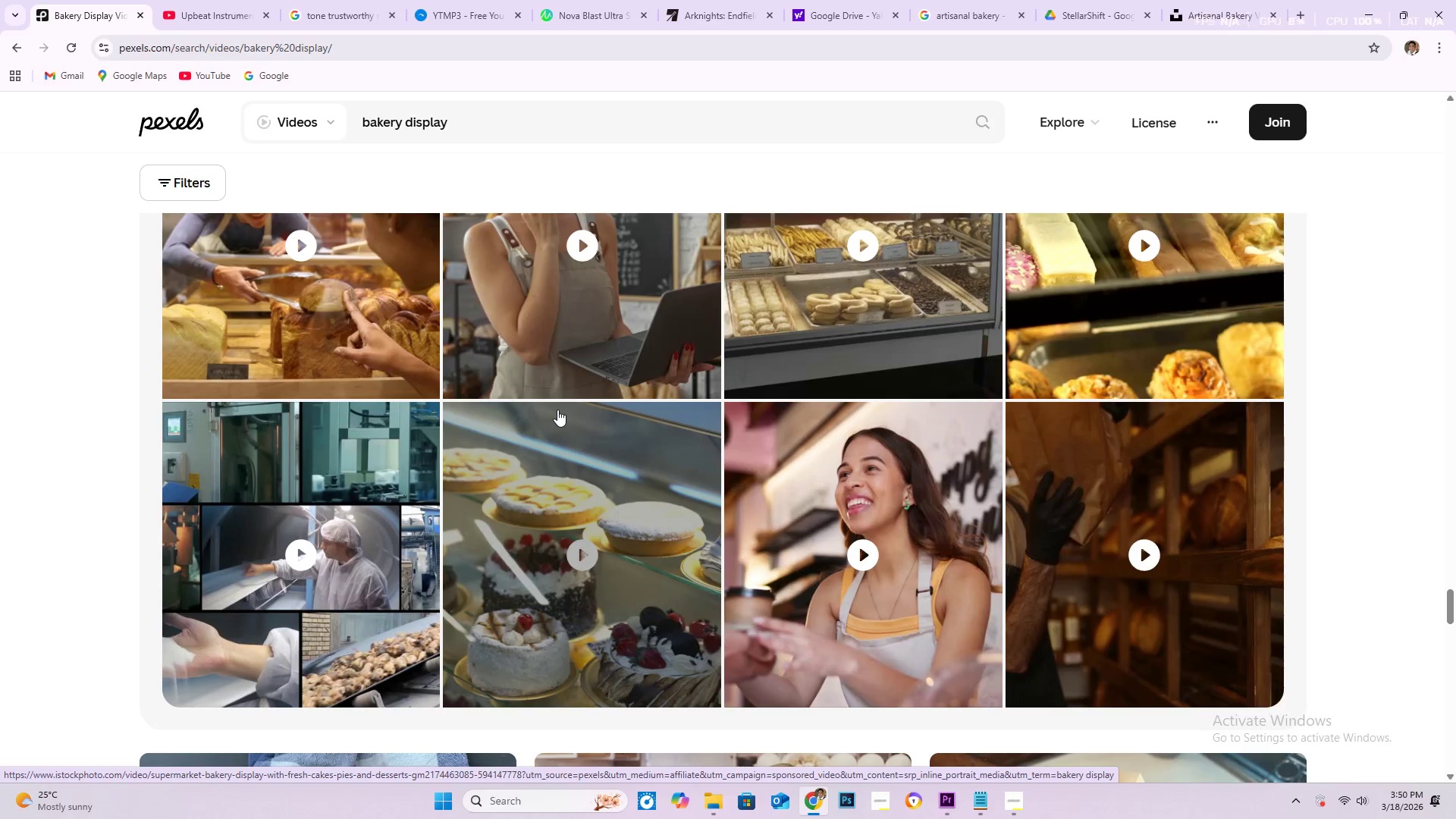 
scroll: coordinate [557, 410], scroll_direction: down, amount: 2.0
 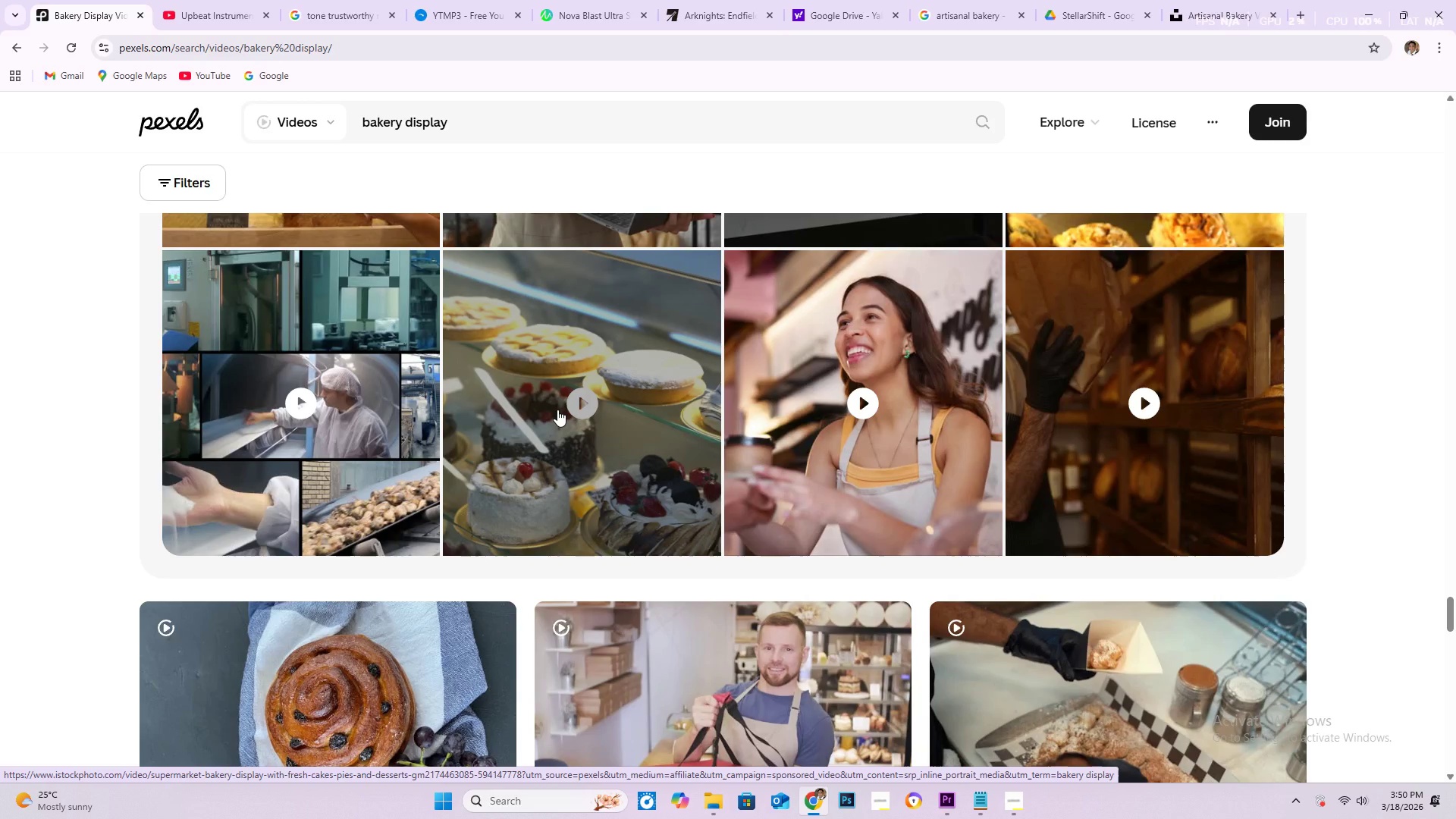 
wait(11.07)
 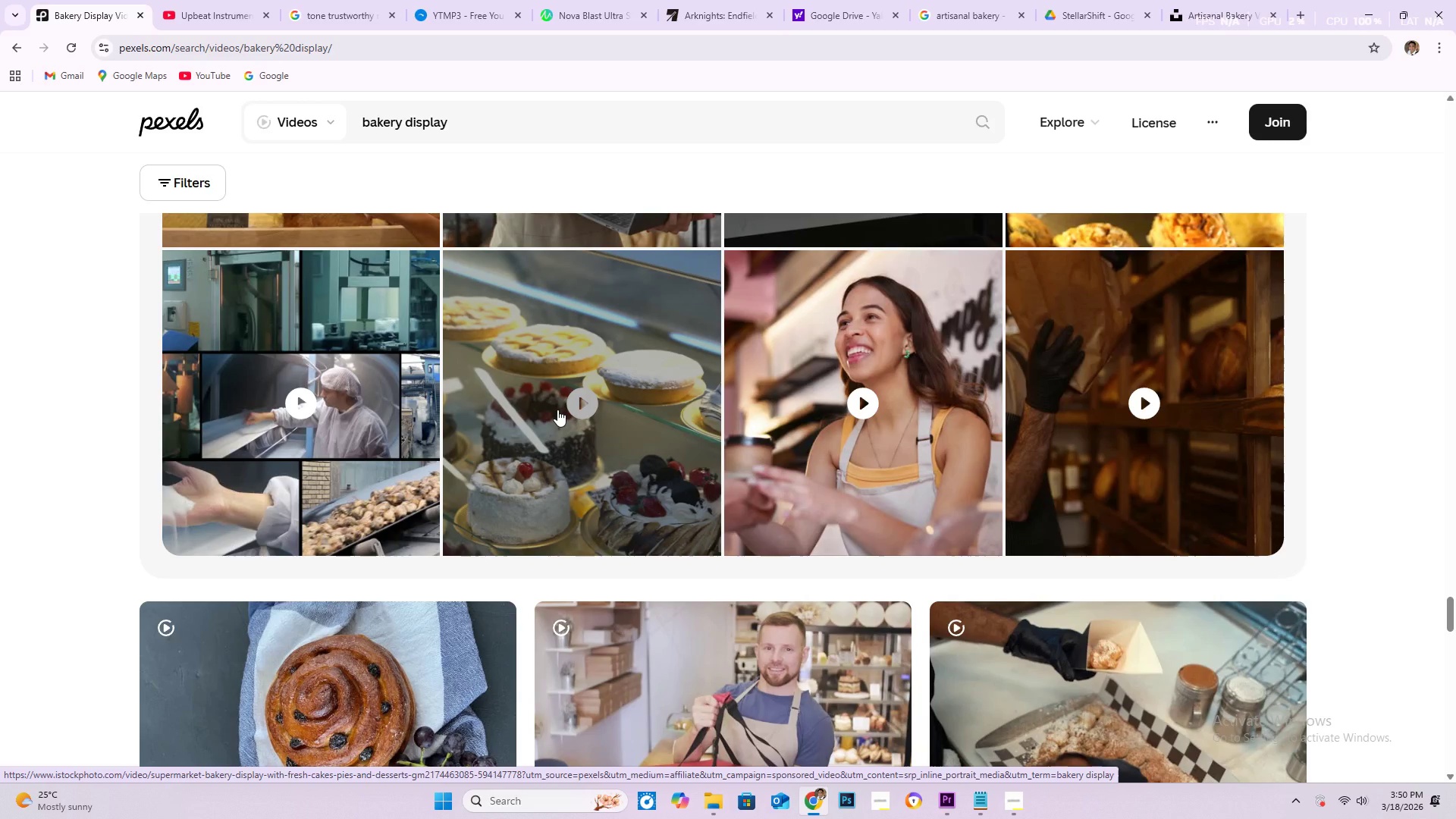 
scroll: coordinate [553, 412], scroll_direction: down, amount: 45.0
 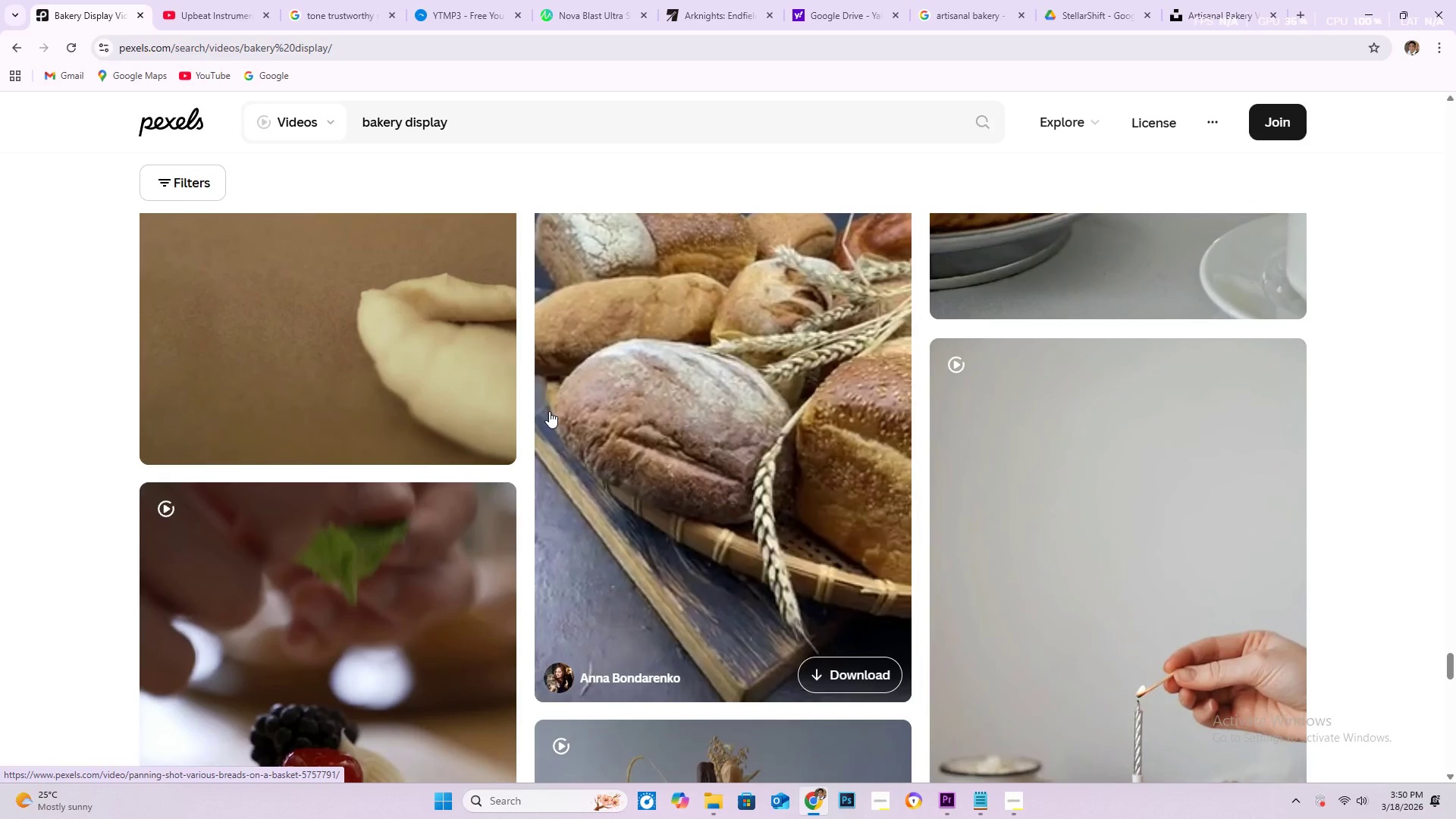 
scroll: coordinate [545, 413], scroll_direction: down, amount: 6.0
 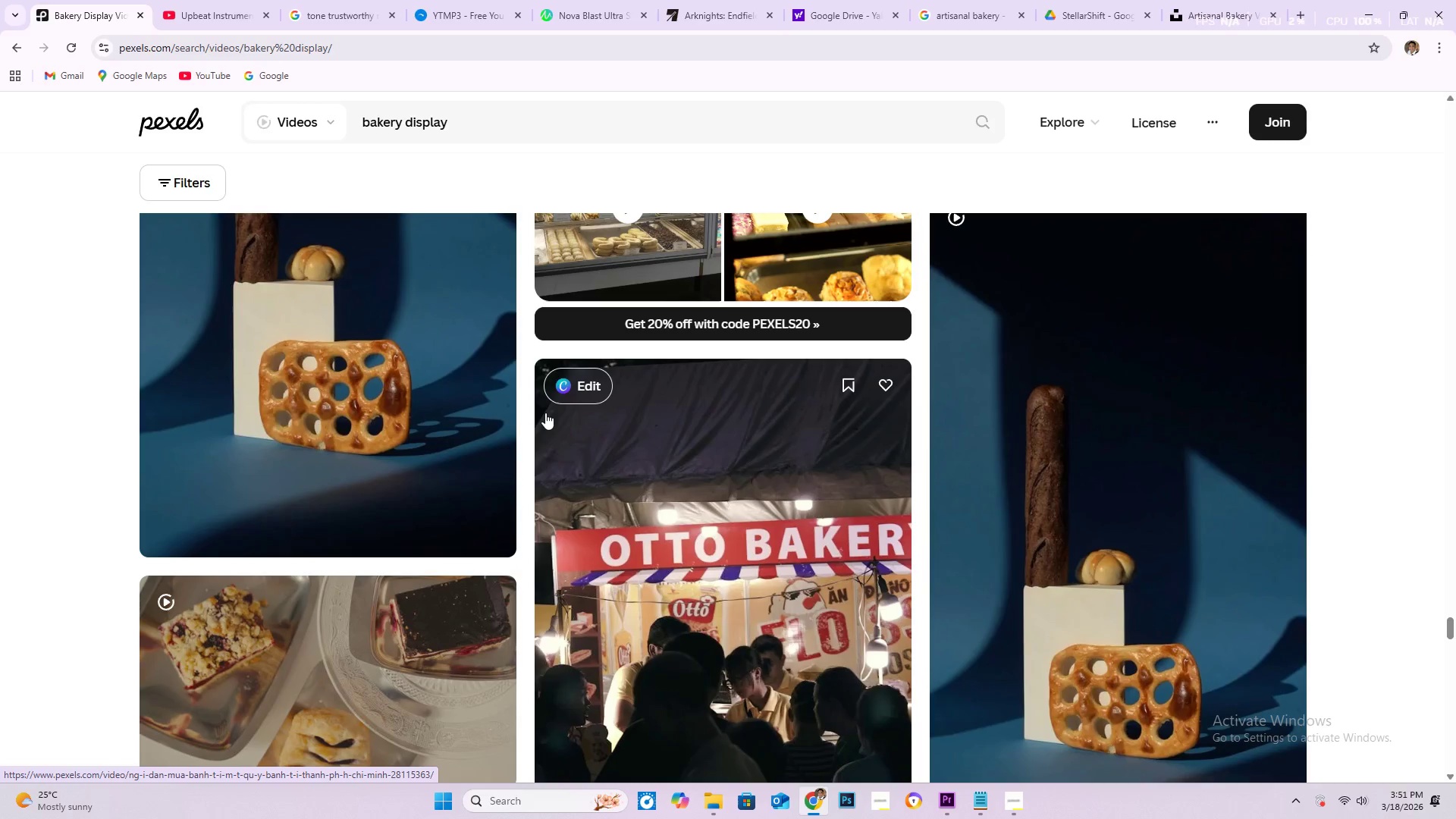 
scroll: coordinate [539, 418], scroll_direction: down, amount: 9.0
 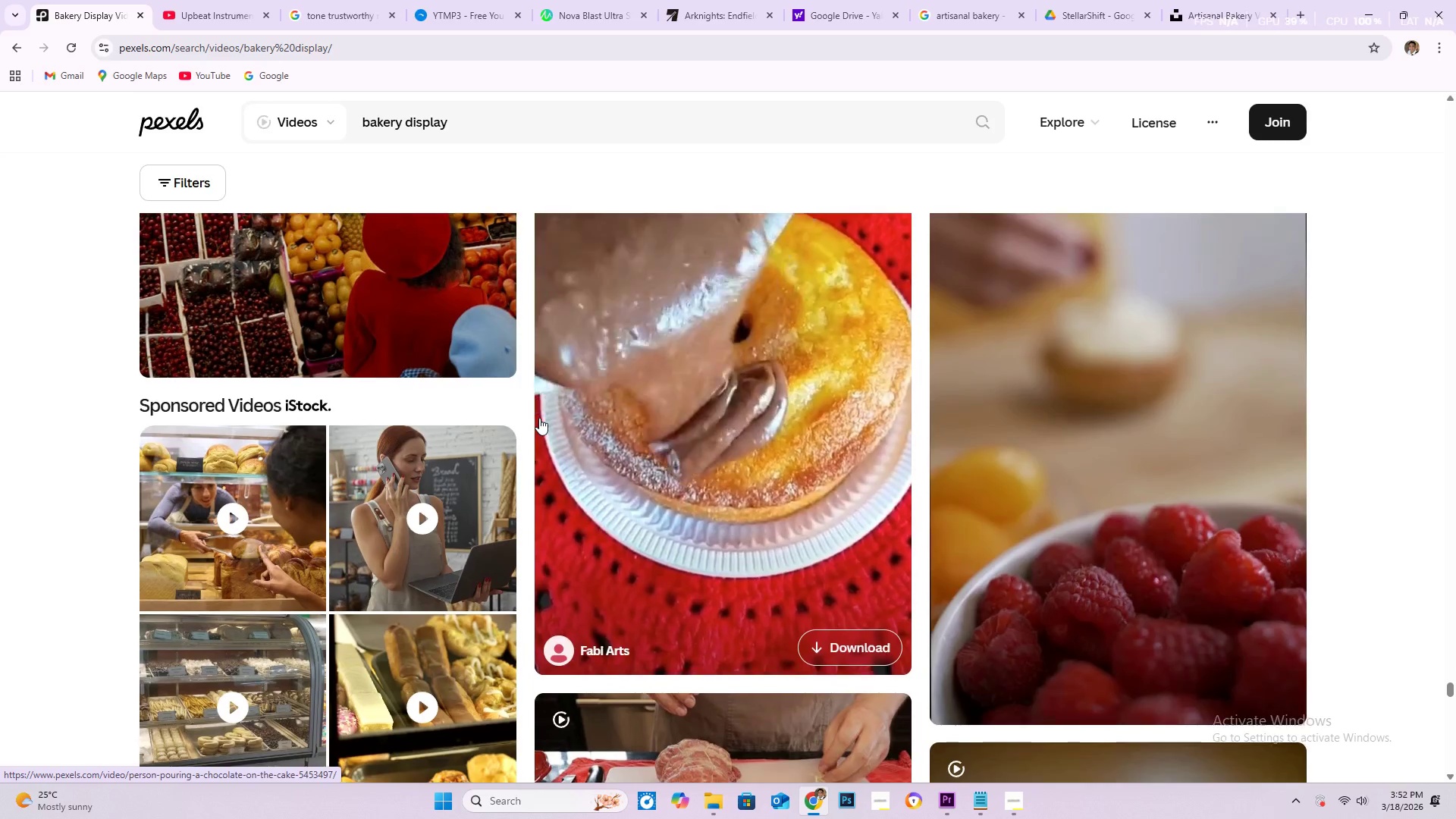 
scroll: coordinate [522, 424], scroll_direction: down, amount: 14.0
 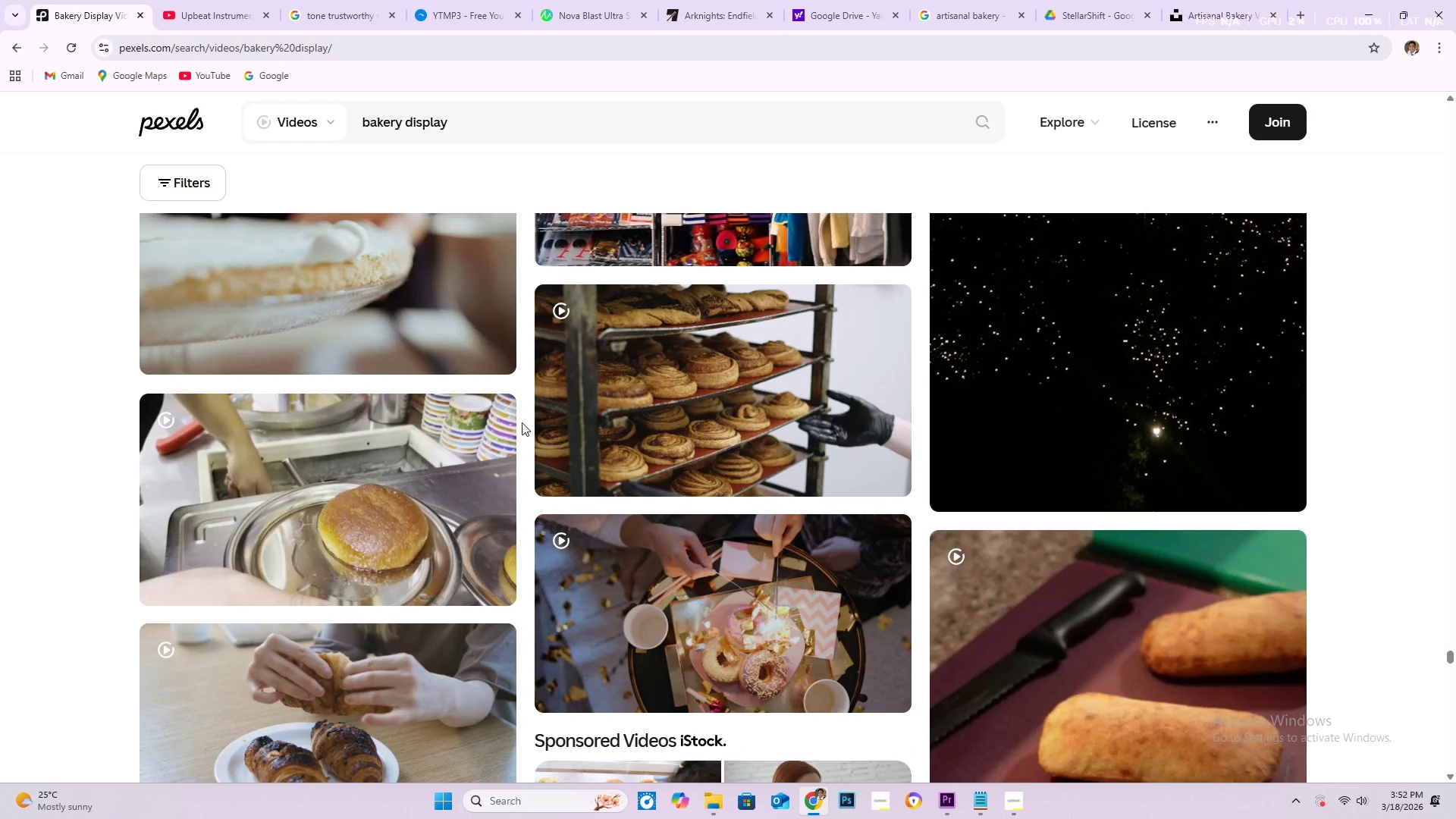 
scroll: coordinate [519, 421], scroll_direction: down, amount: 10.0
 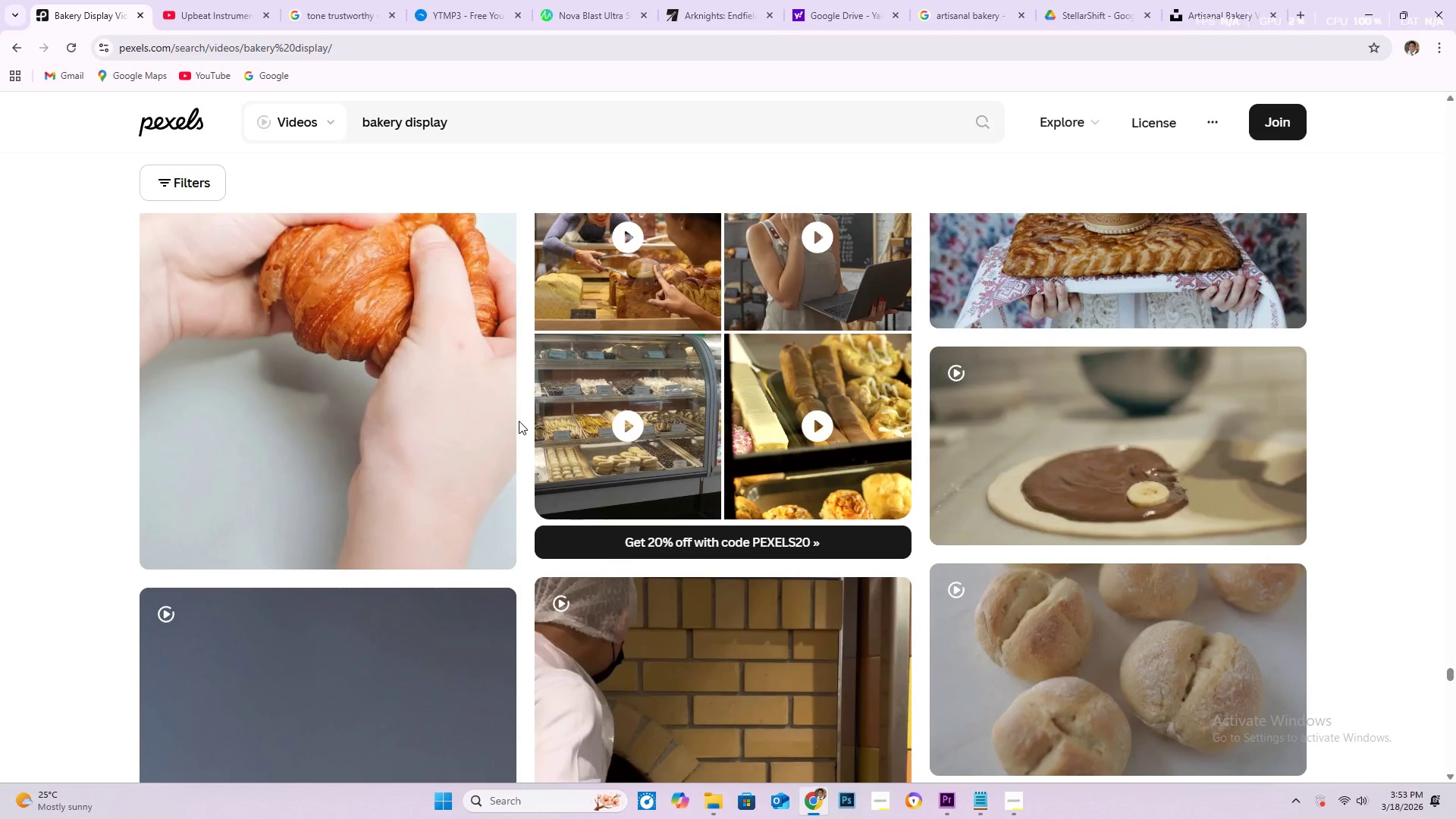 
scroll: coordinate [515, 418], scroll_direction: down, amount: 11.0
 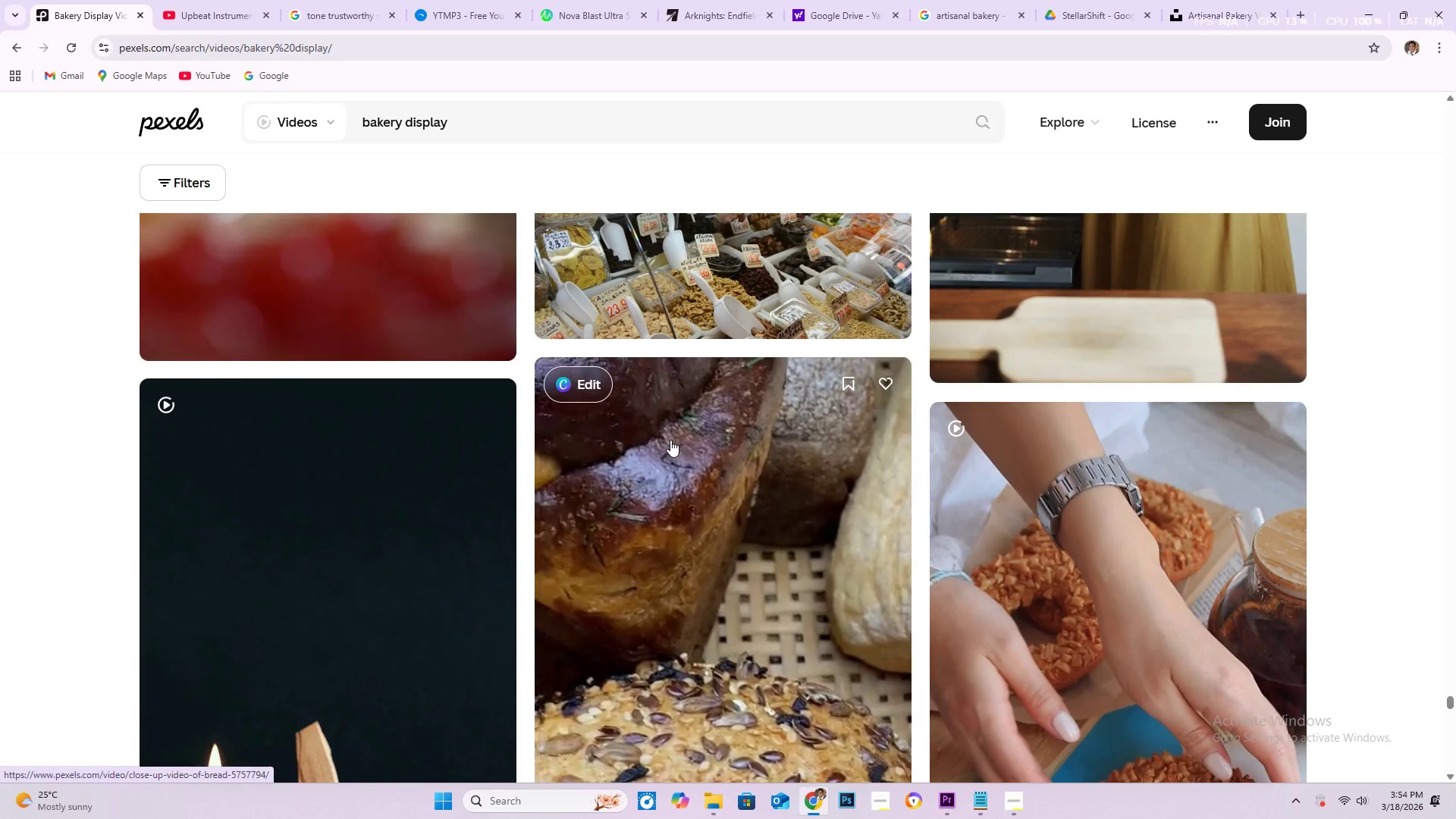 
wait(35.83)
 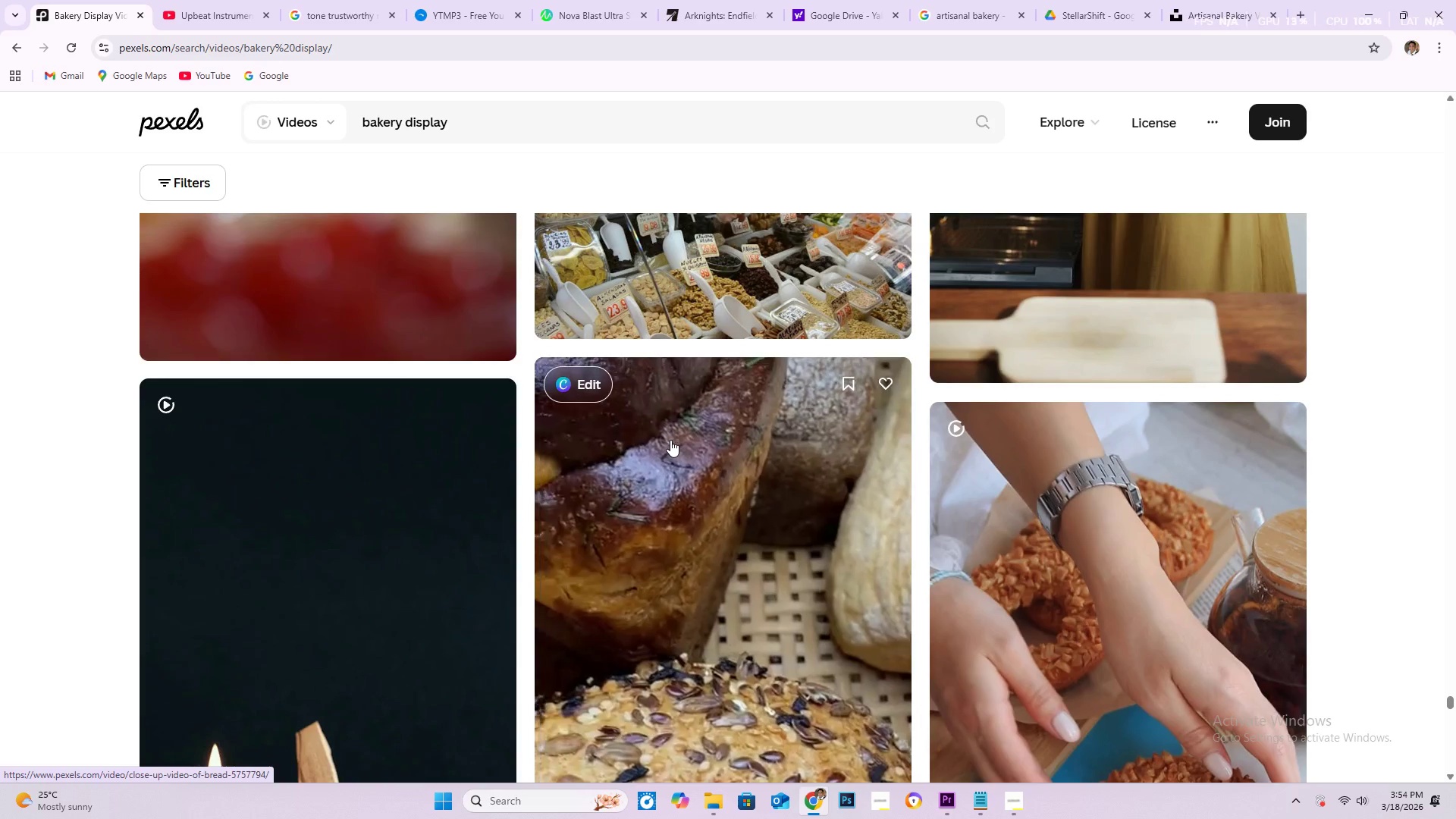 
scroll: coordinate [685, 585], scroll_direction: down, amount: 14.0
 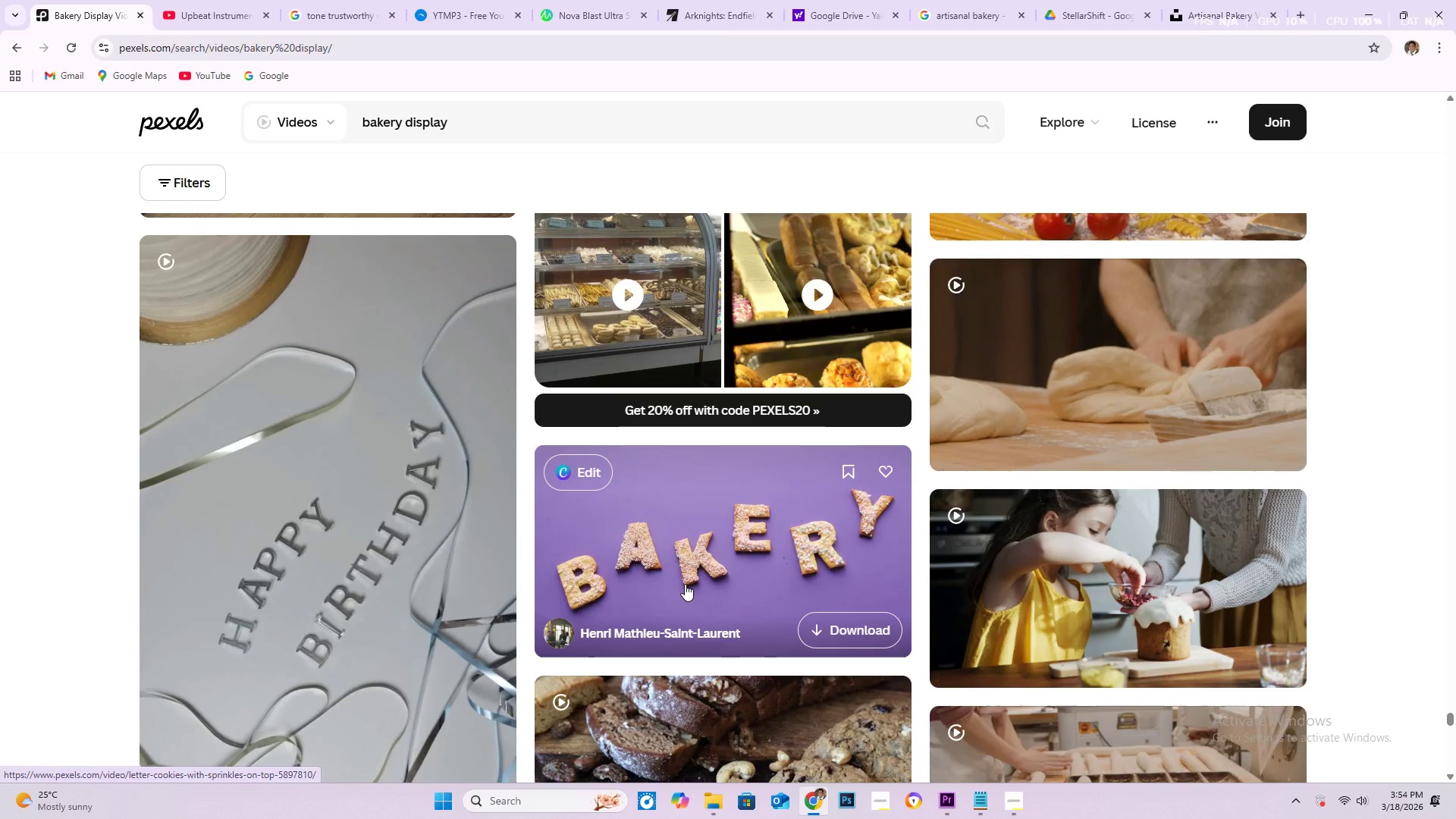 
wait(5.23)
 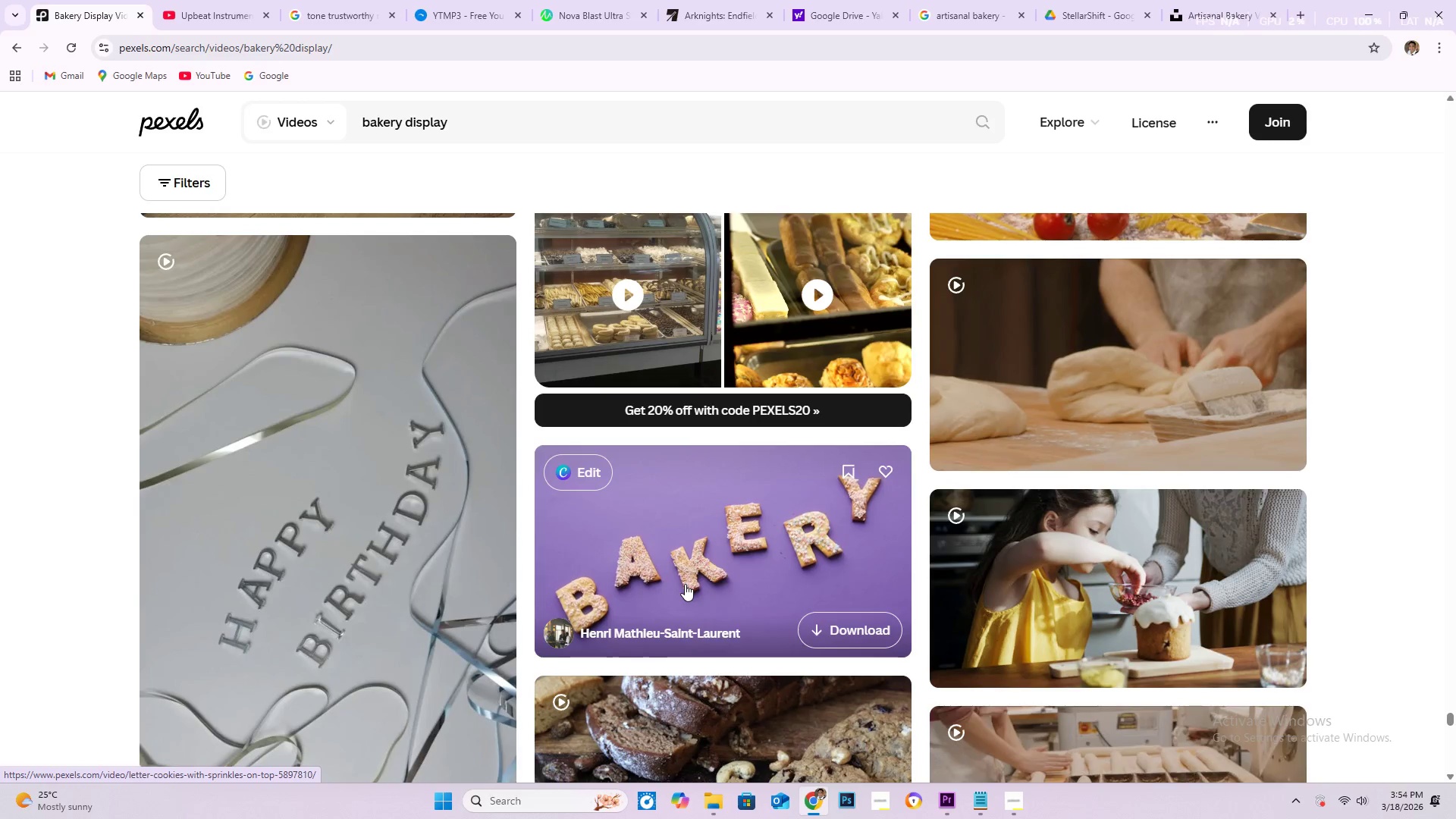 
scroll: coordinate [655, 462], scroll_direction: down, amount: 14.0
 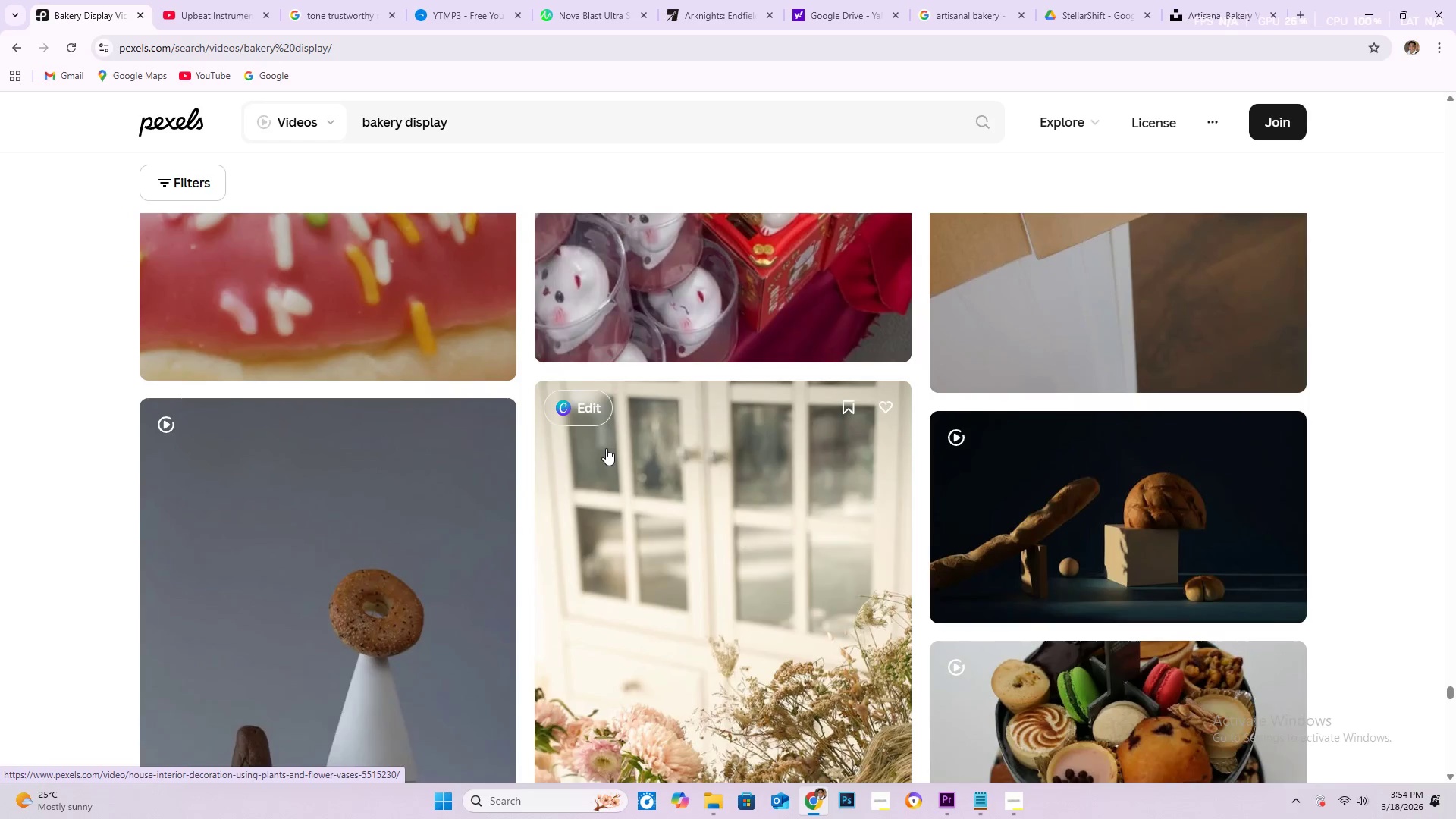 
scroll: coordinate [597, 446], scroll_direction: down, amount: 8.0
 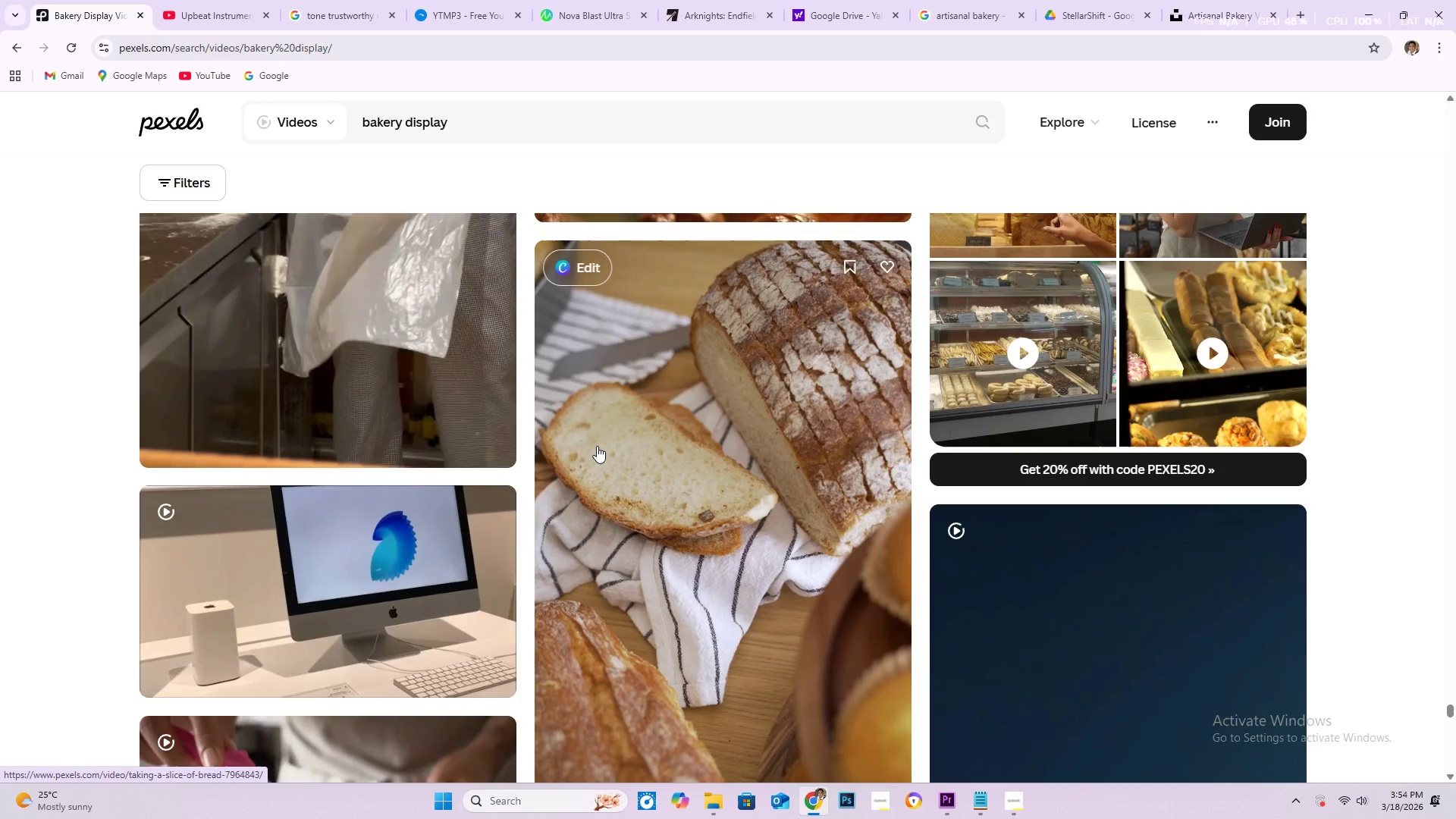 
scroll: coordinate [596, 447], scroll_direction: down, amount: 6.0
 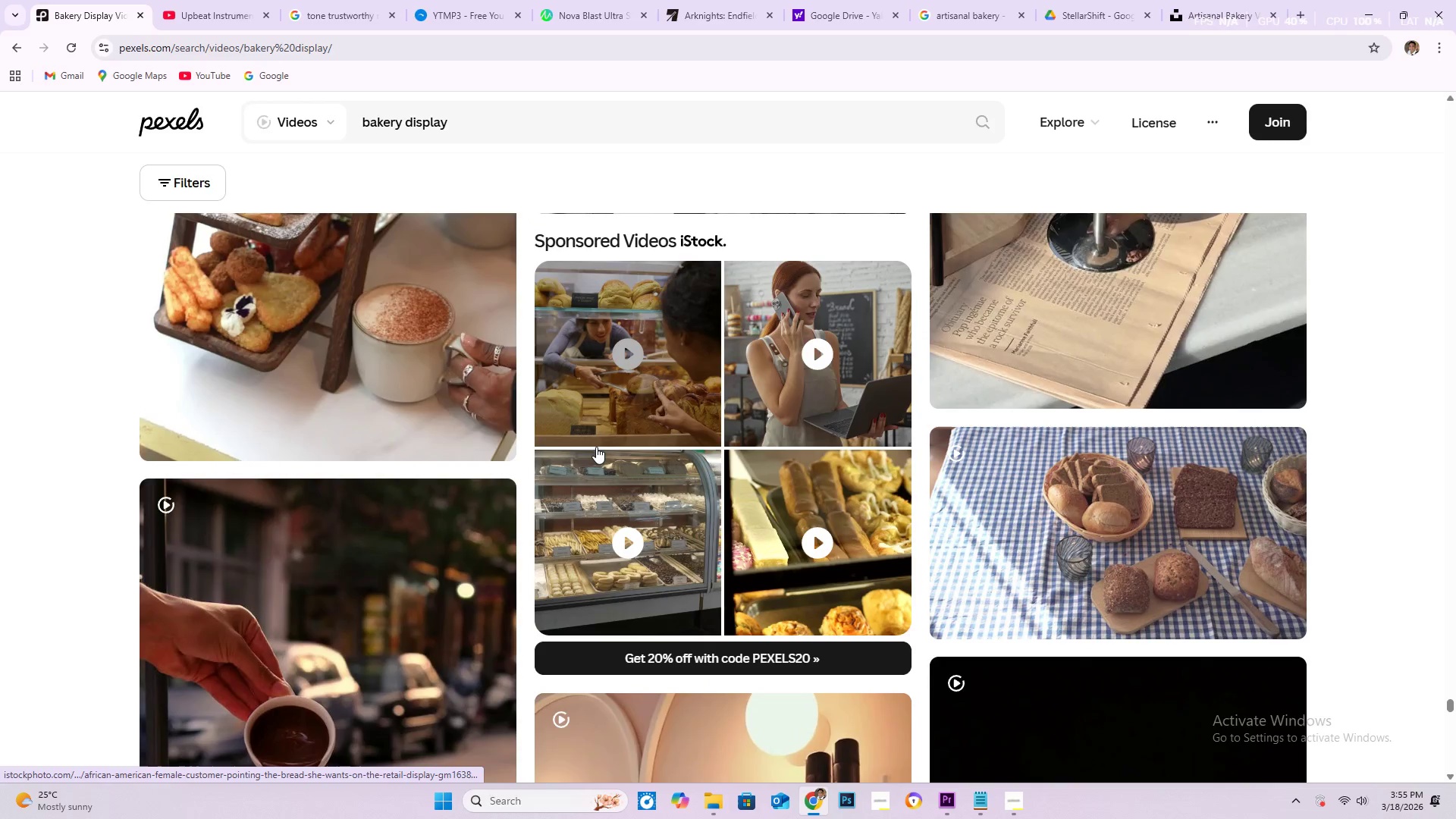 
scroll: coordinate [597, 444], scroll_direction: down, amount: 5.0
 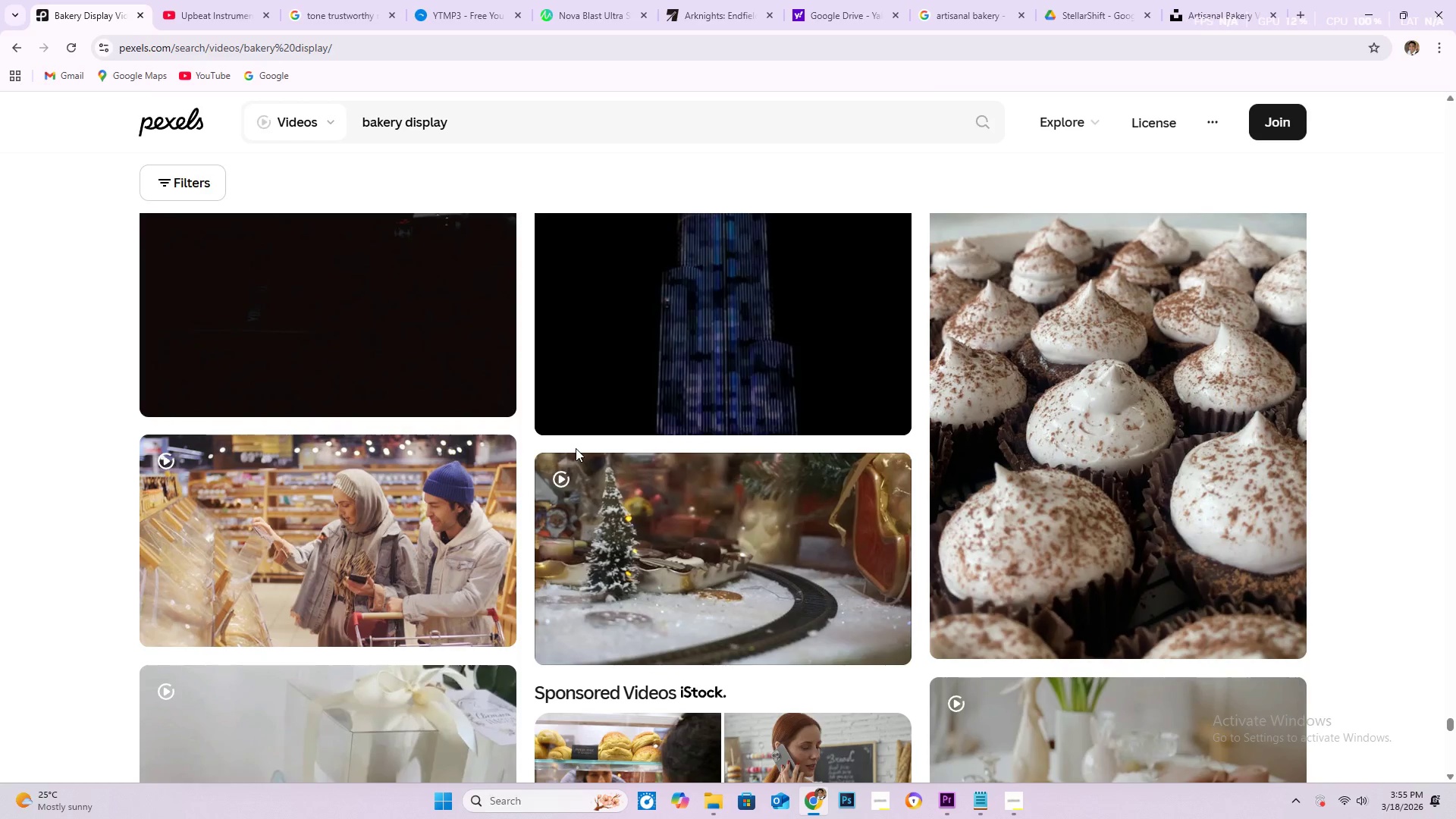 
wait(7.88)
 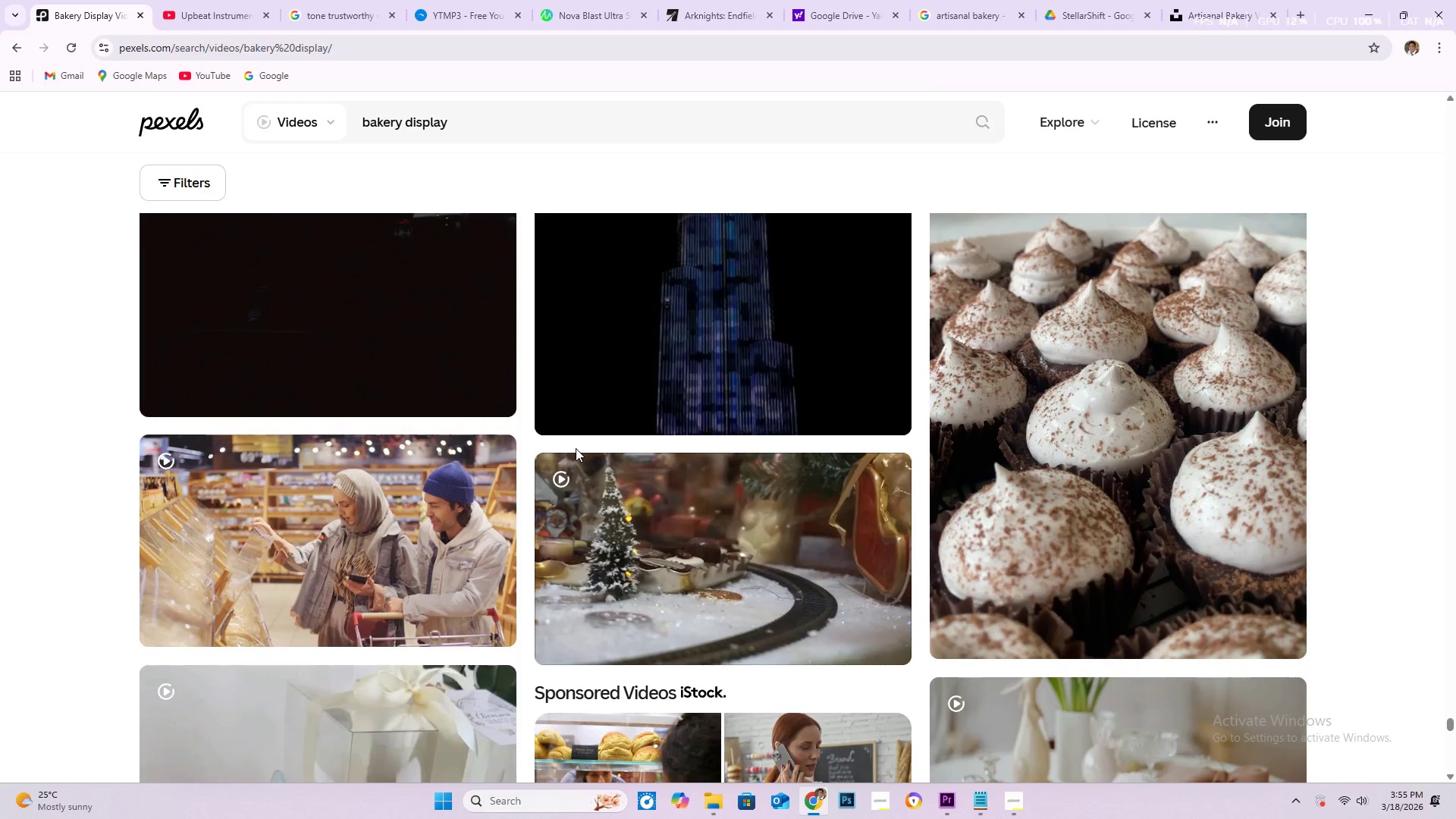 
scroll: coordinate [576, 447], scroll_direction: down, amount: 4.0
 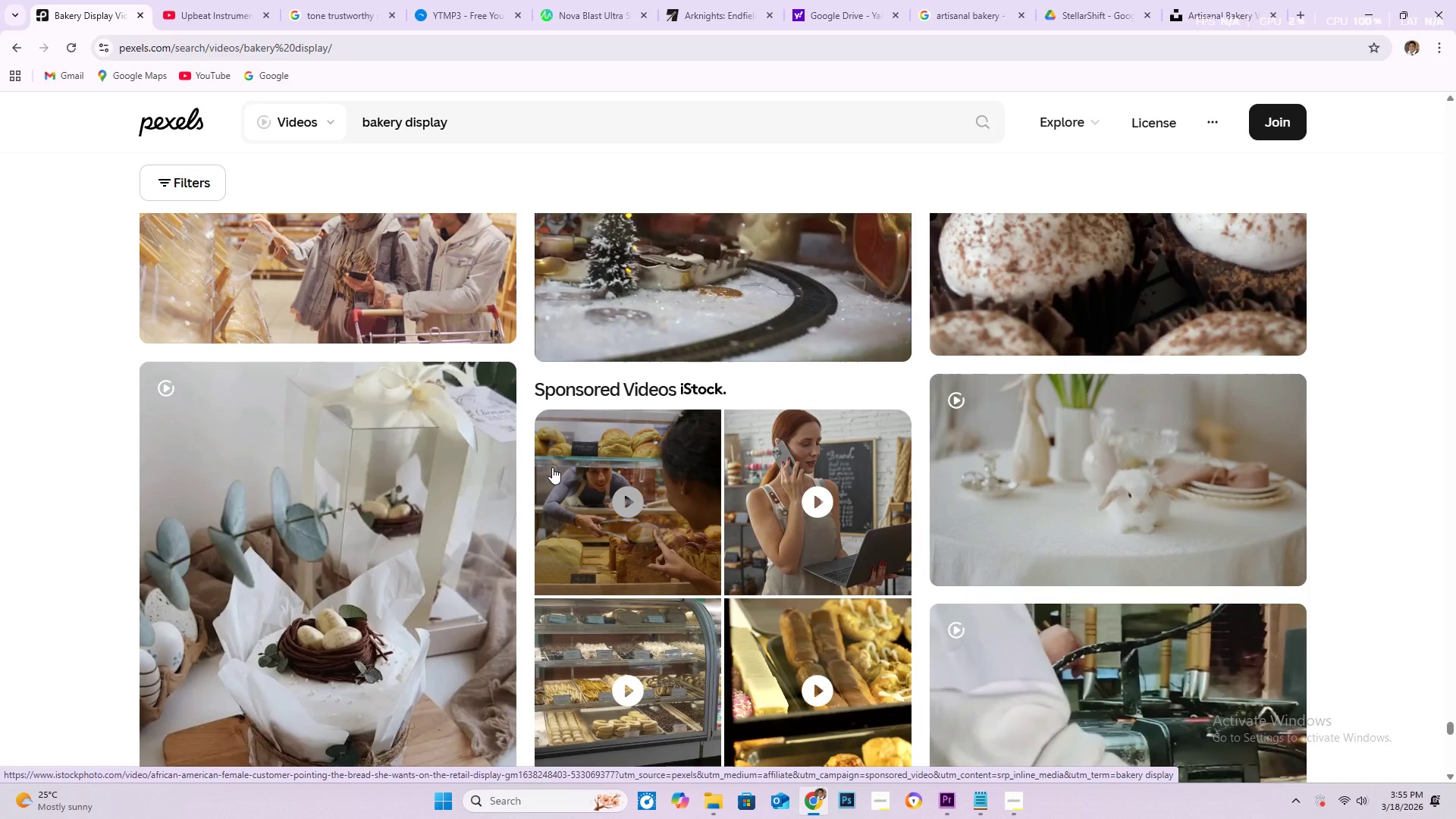 
wait(13.27)
 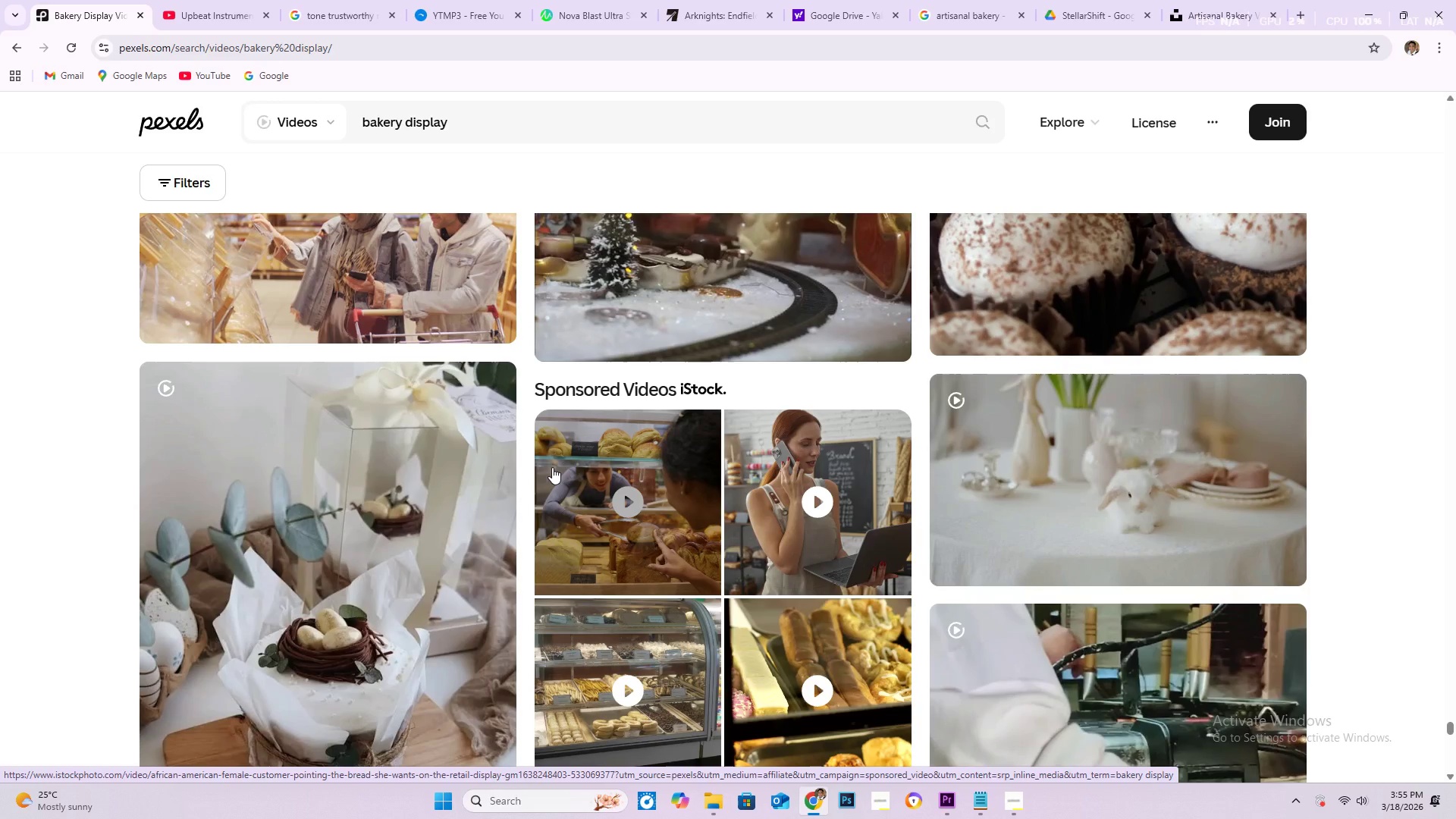 
scroll: coordinate [547, 474], scroll_direction: down, amount: 2.0
 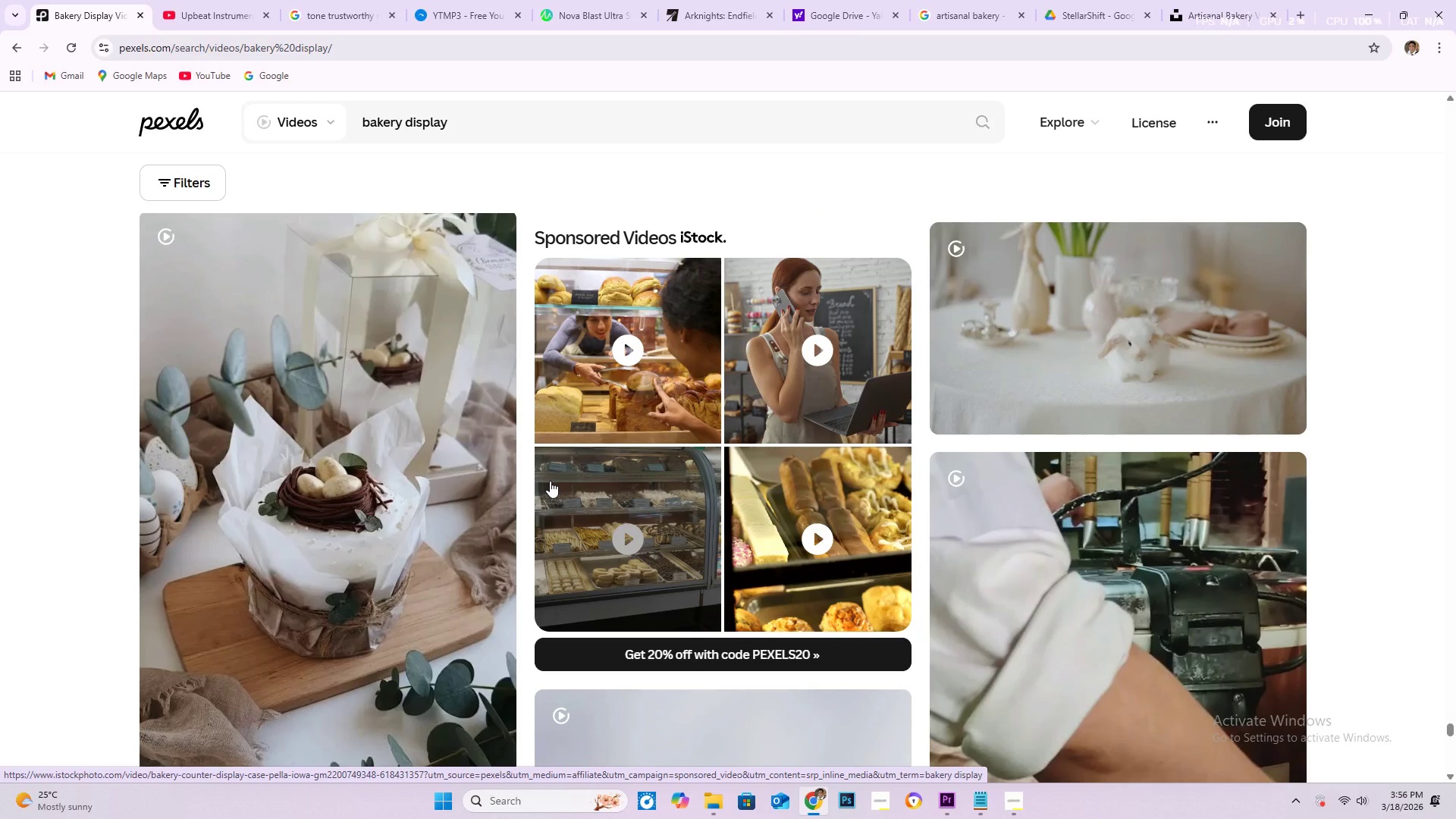 
wait(13.43)
 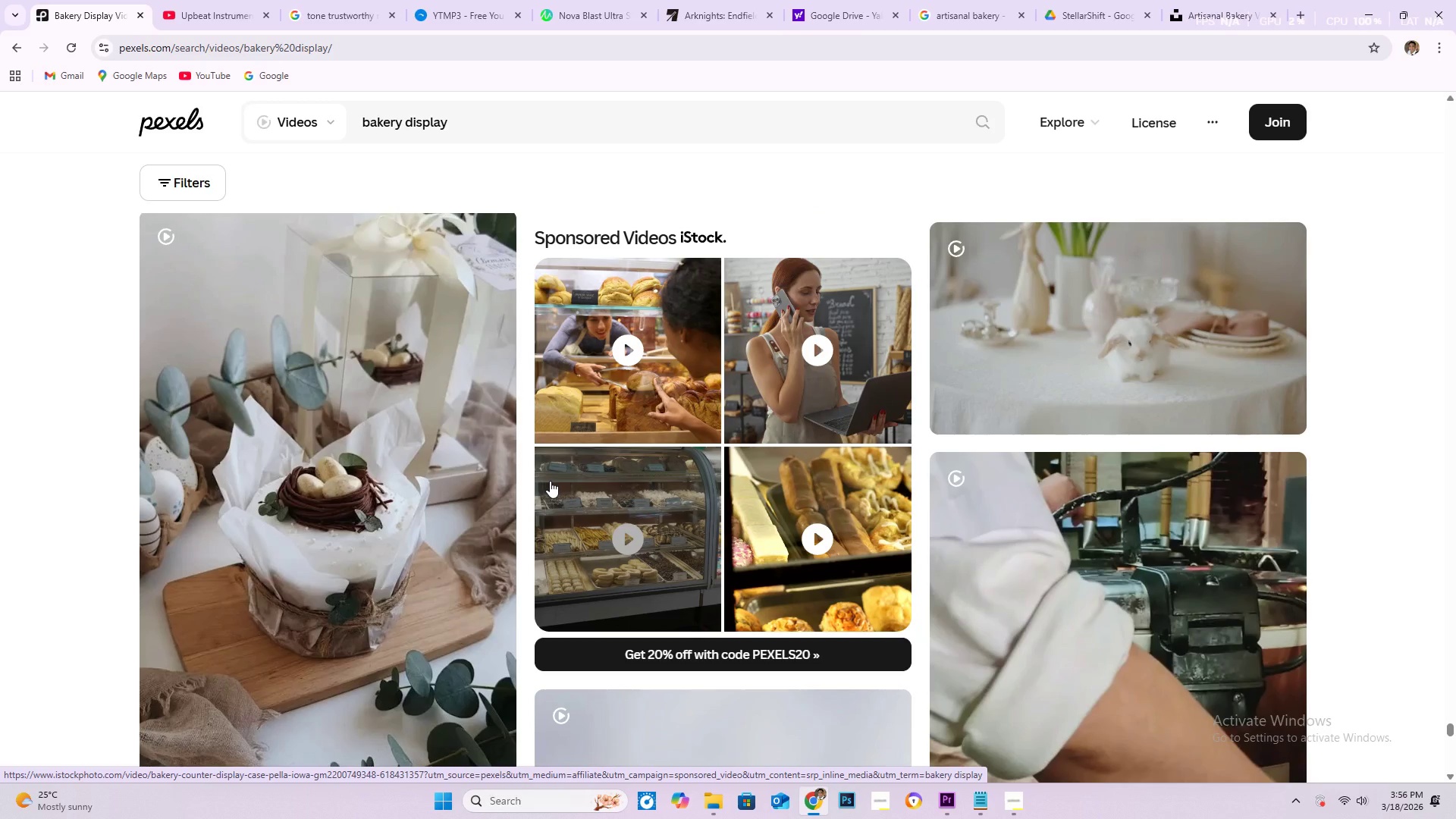 
left_click([1006, 797])